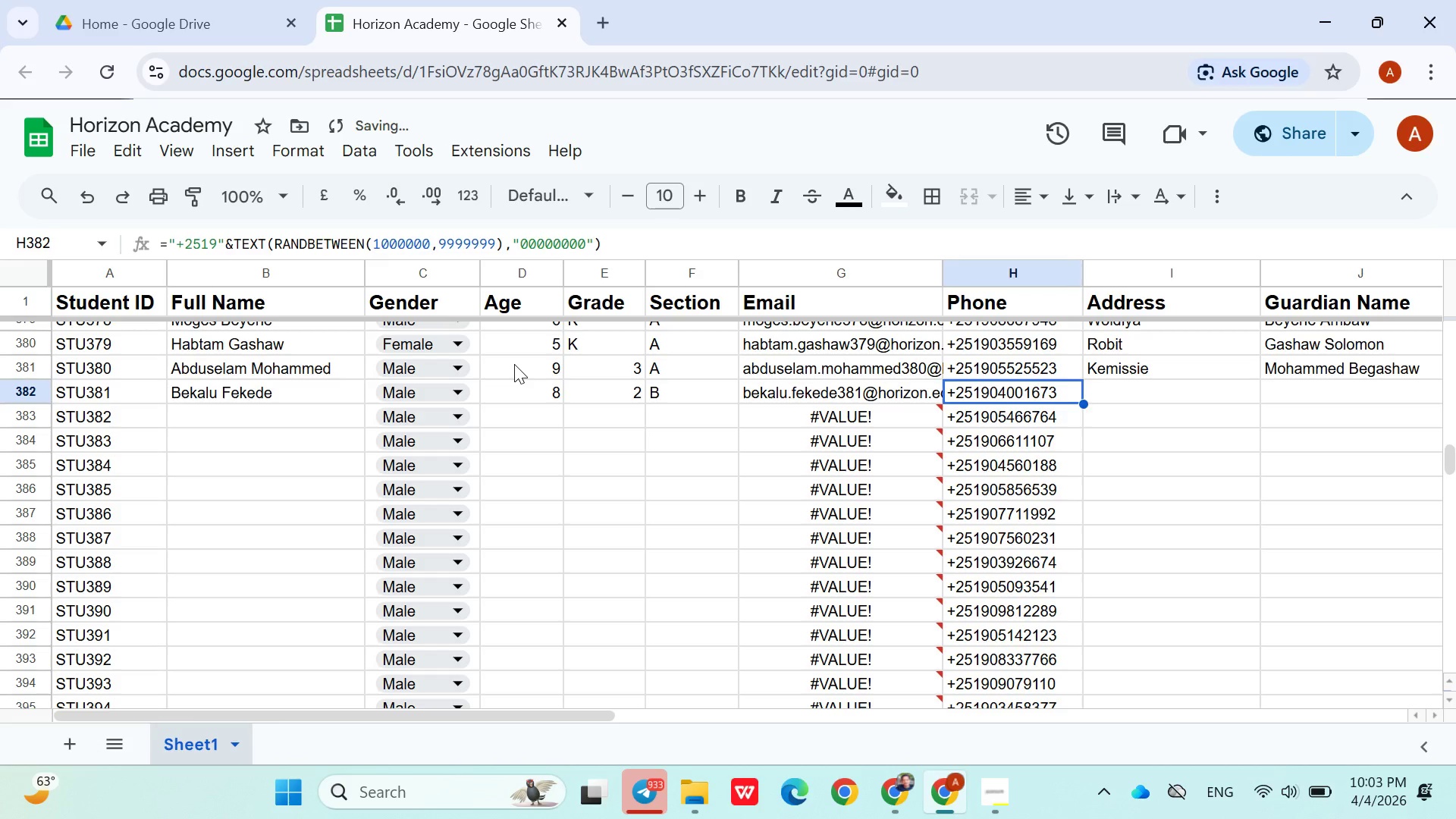 
key(ArrowRight)
 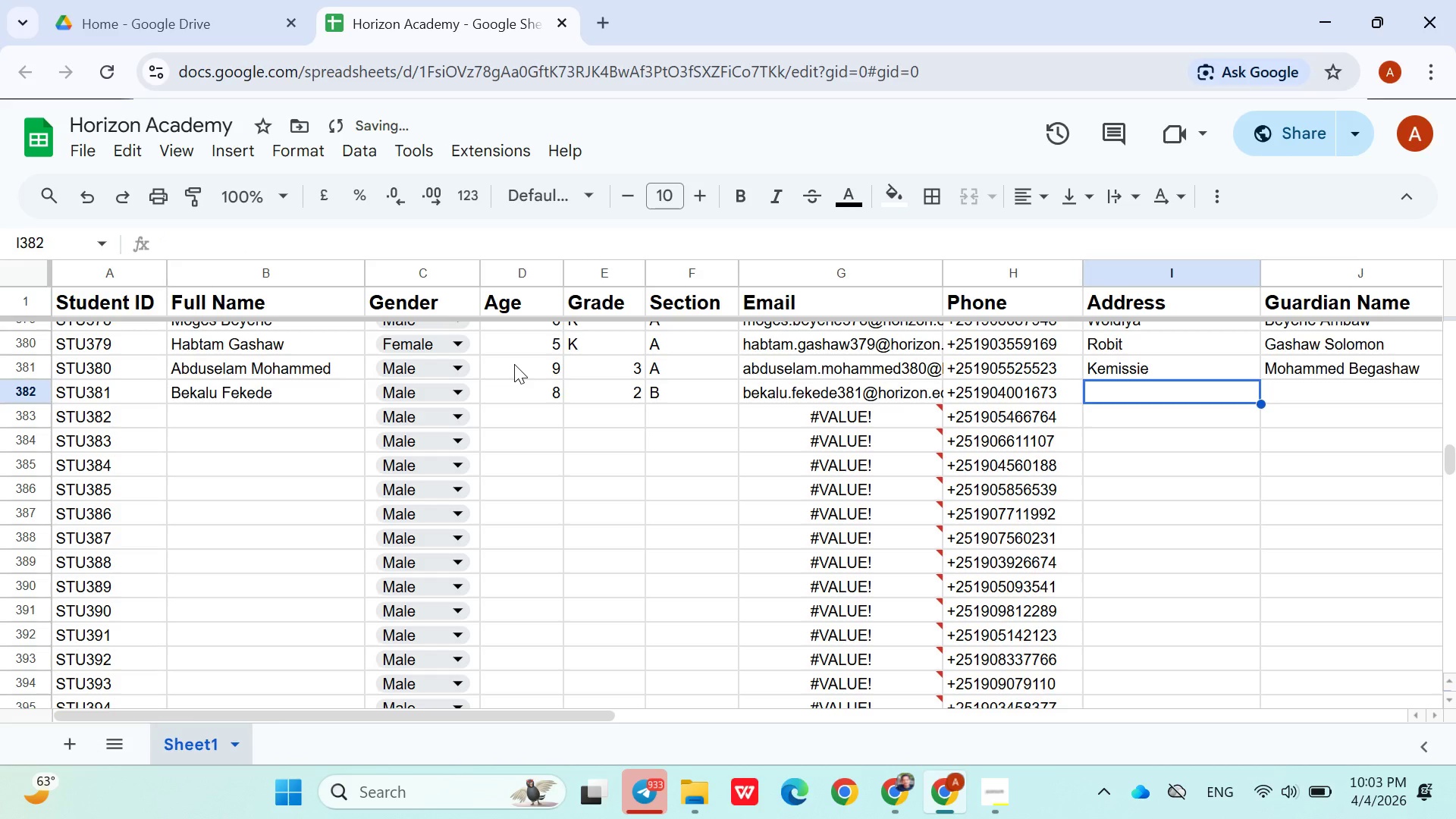 
key(ArrowRight)
 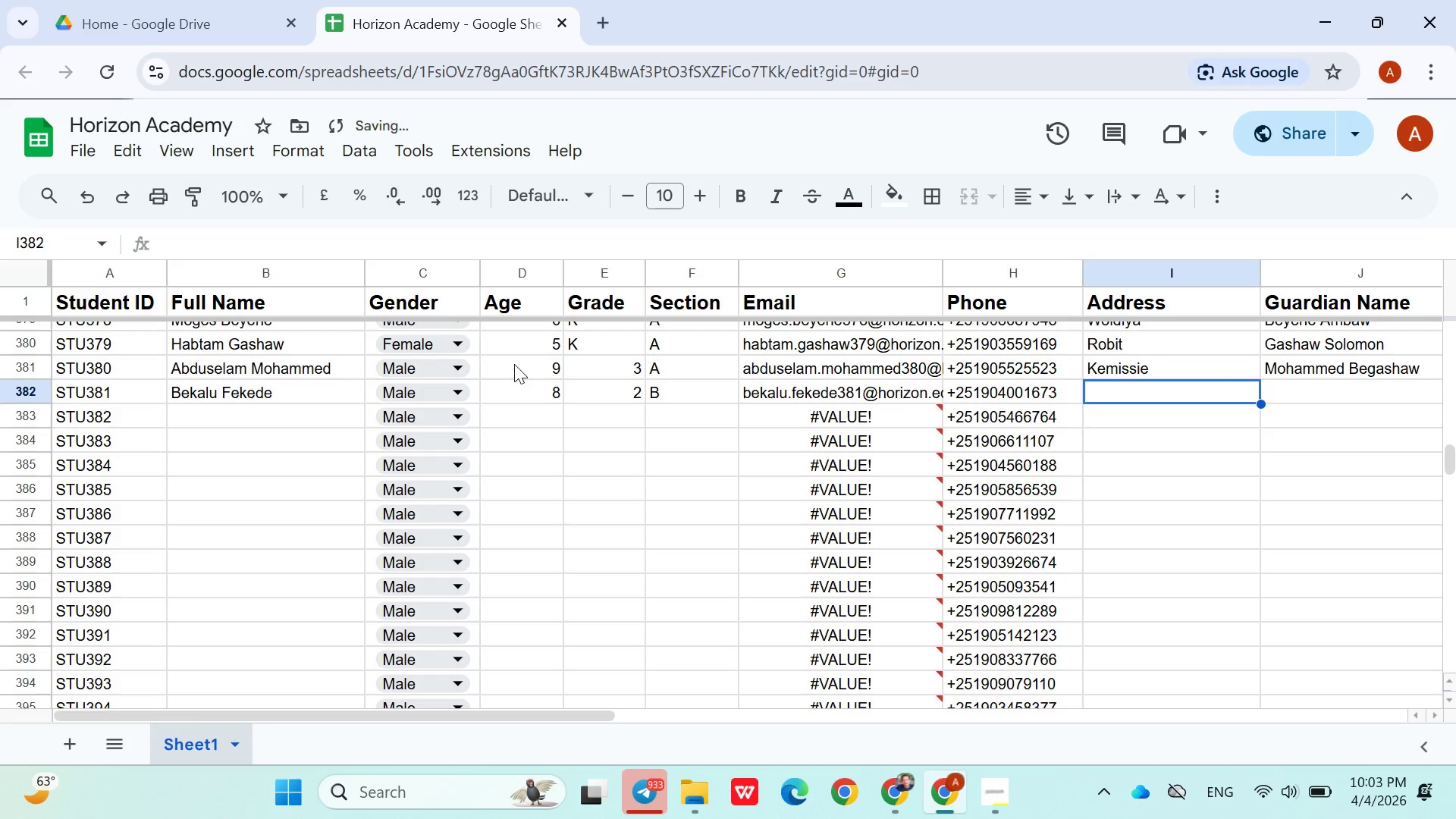 
type(Dess)
 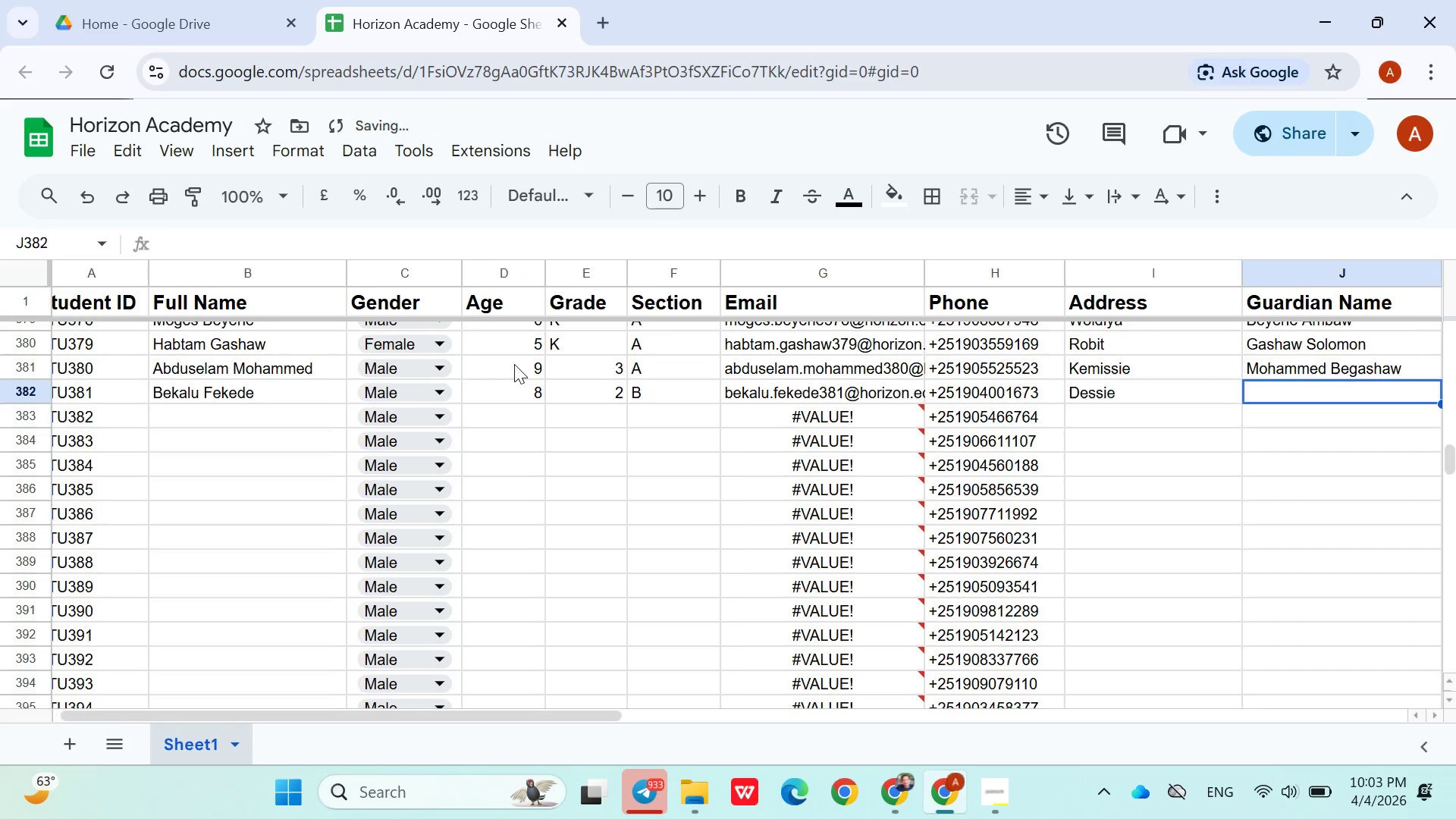 
key(ArrowRight)
 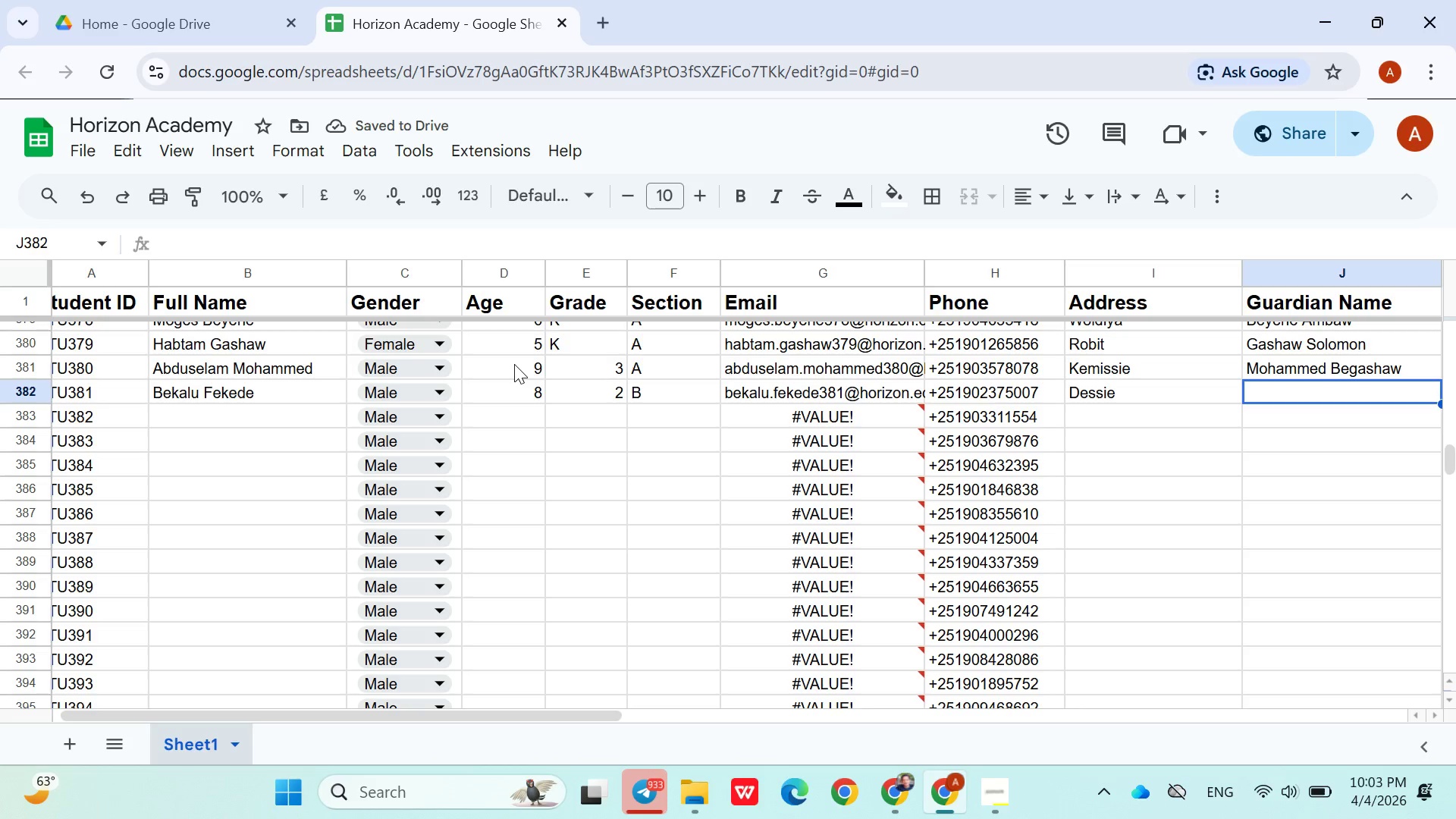 
type(Fegegtaw Asmare)
 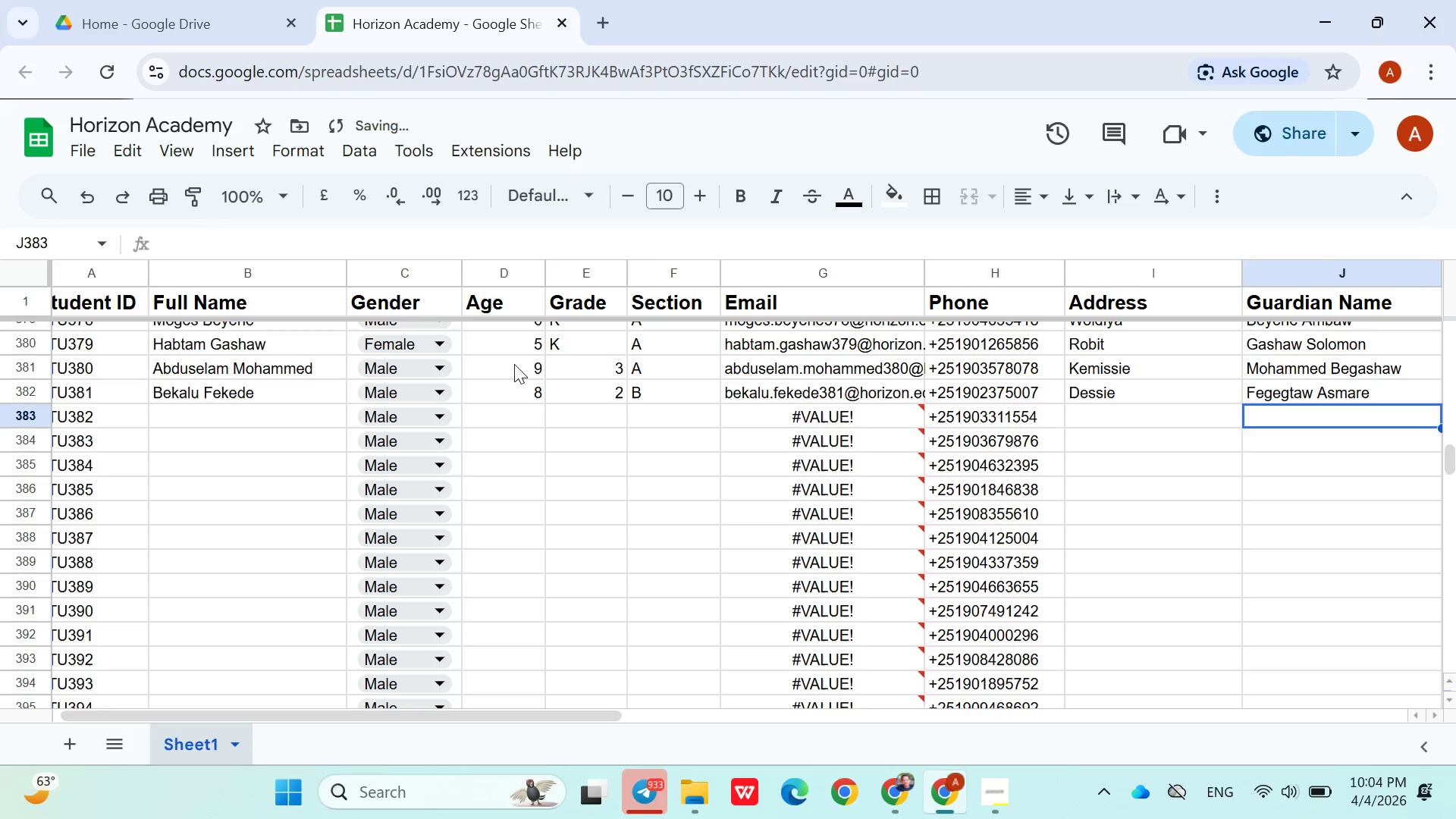 
 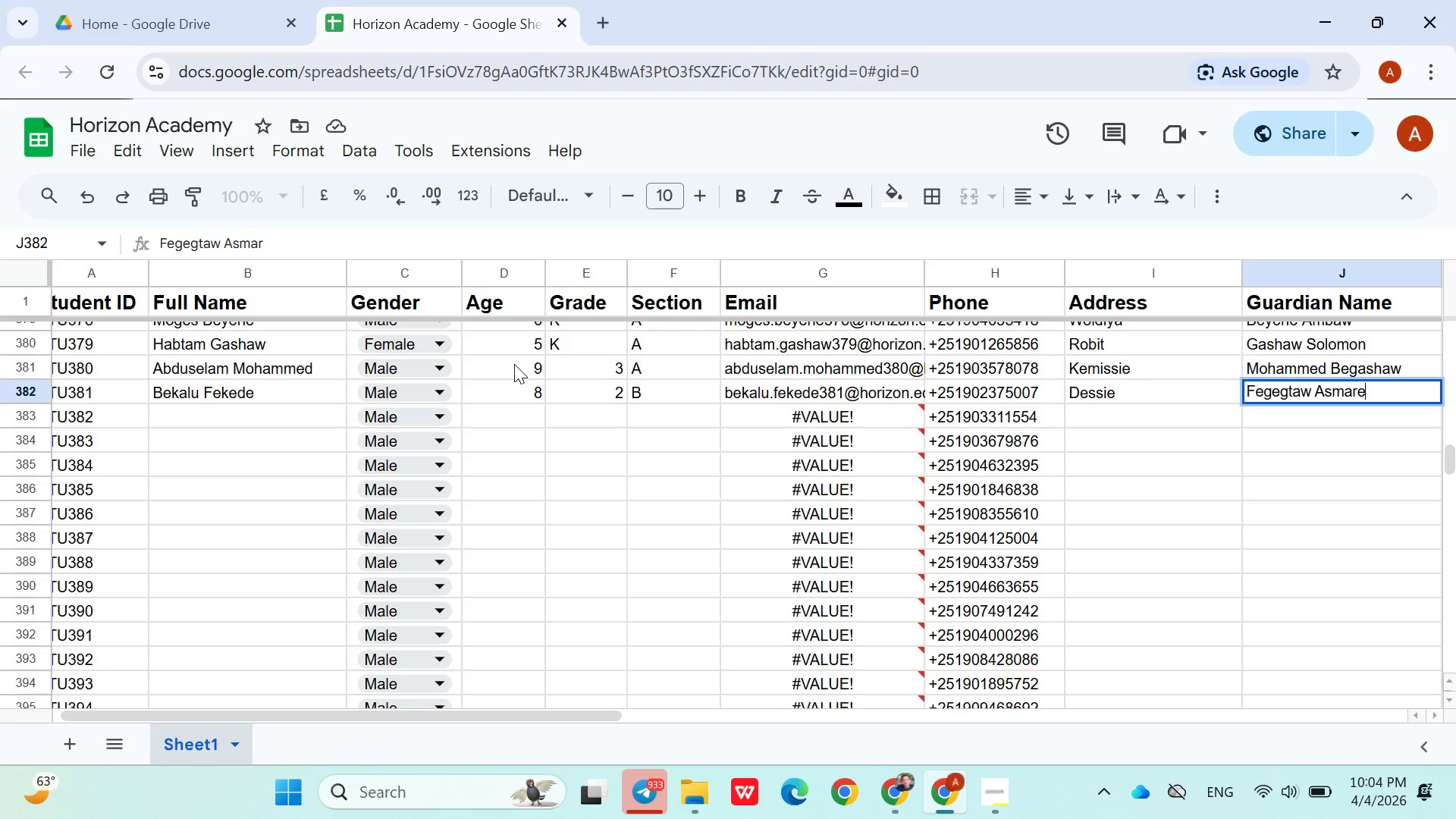 
key(ArrowDown)
 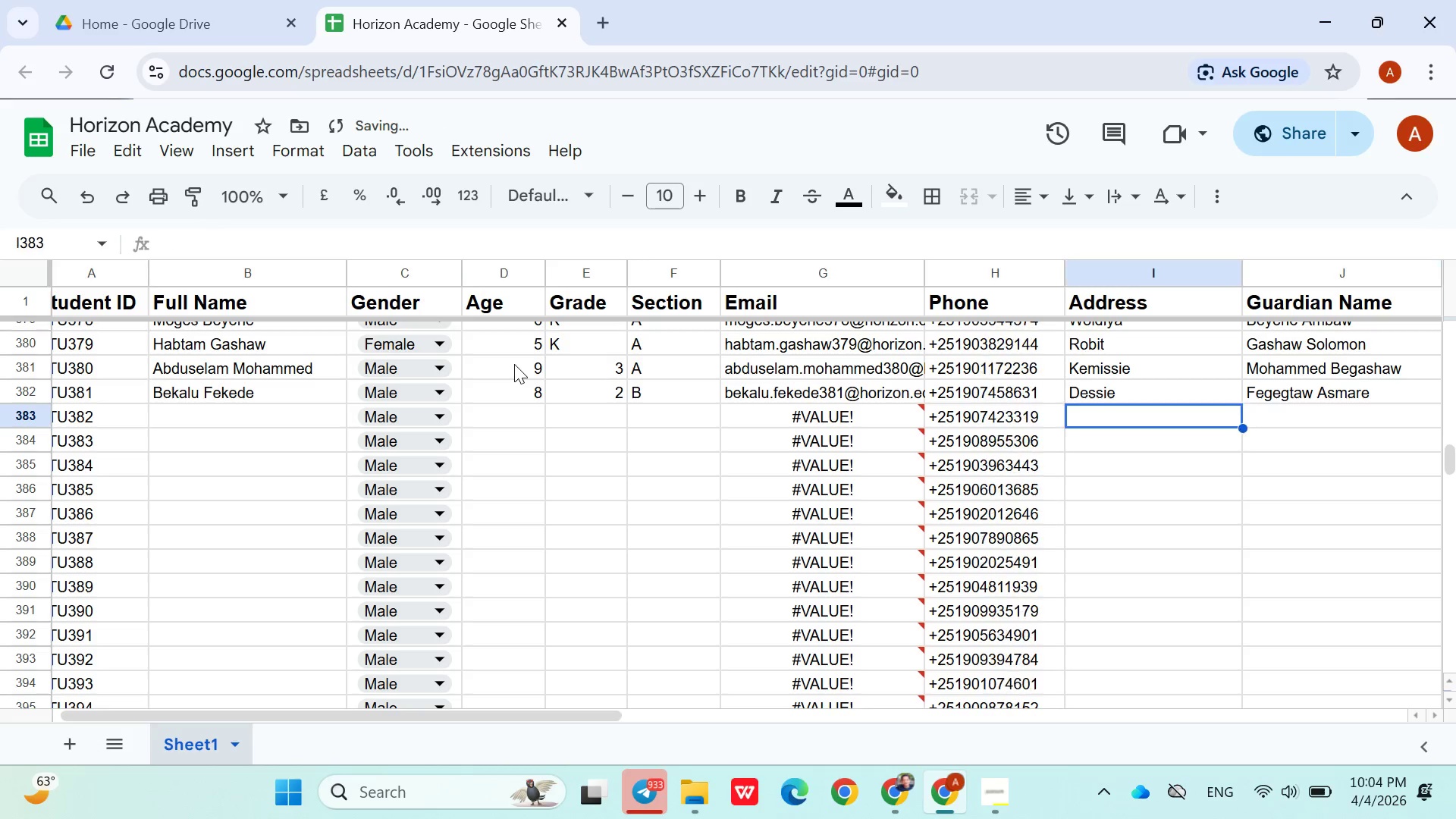 
hold_key(key=ArrowLeft, duration=0.91)
 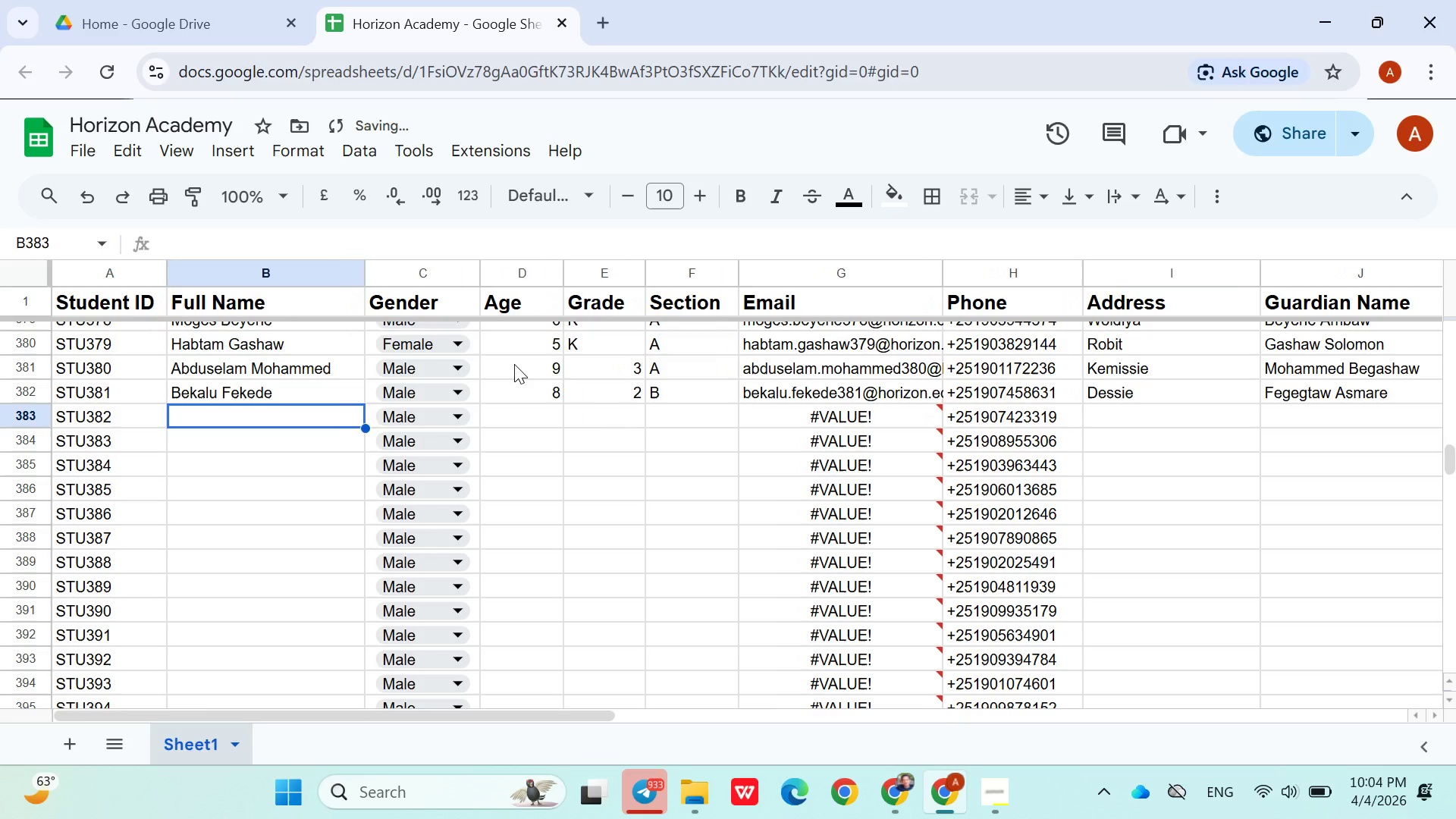 
key(ArrowRight)
 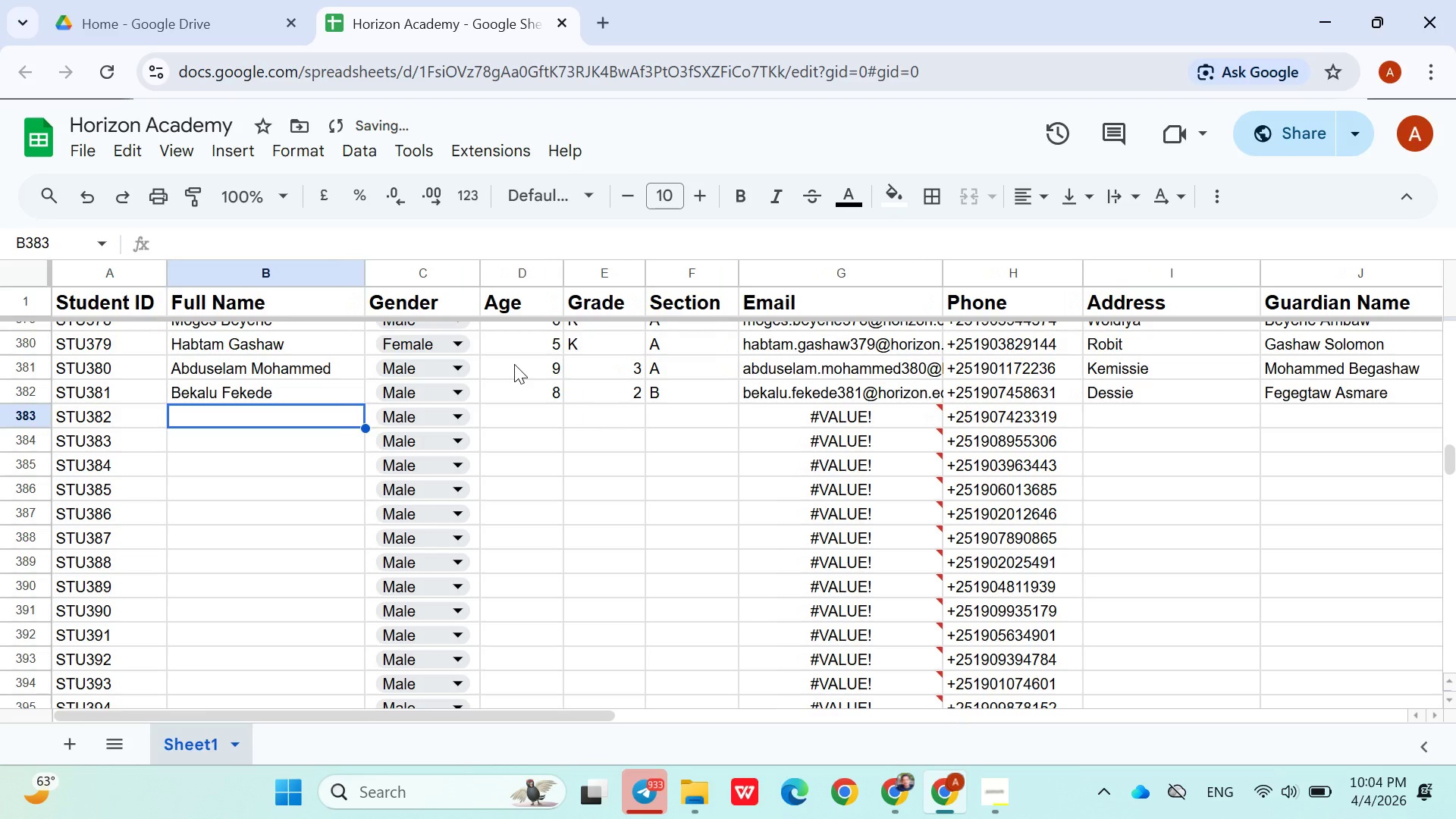 
hold_key(key=ShiftLeft, duration=1.51)
 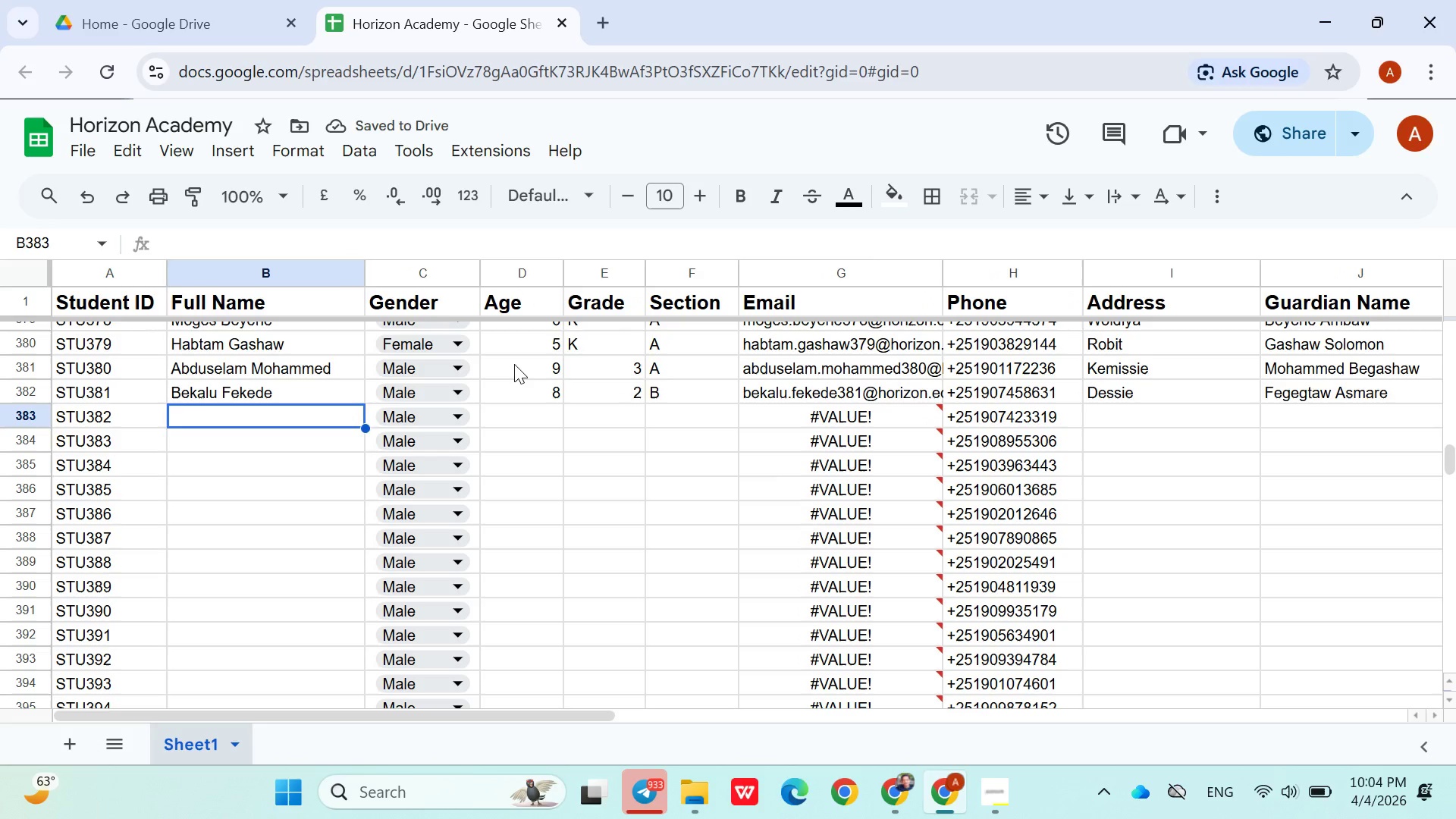 
type(Gubena Felka)
 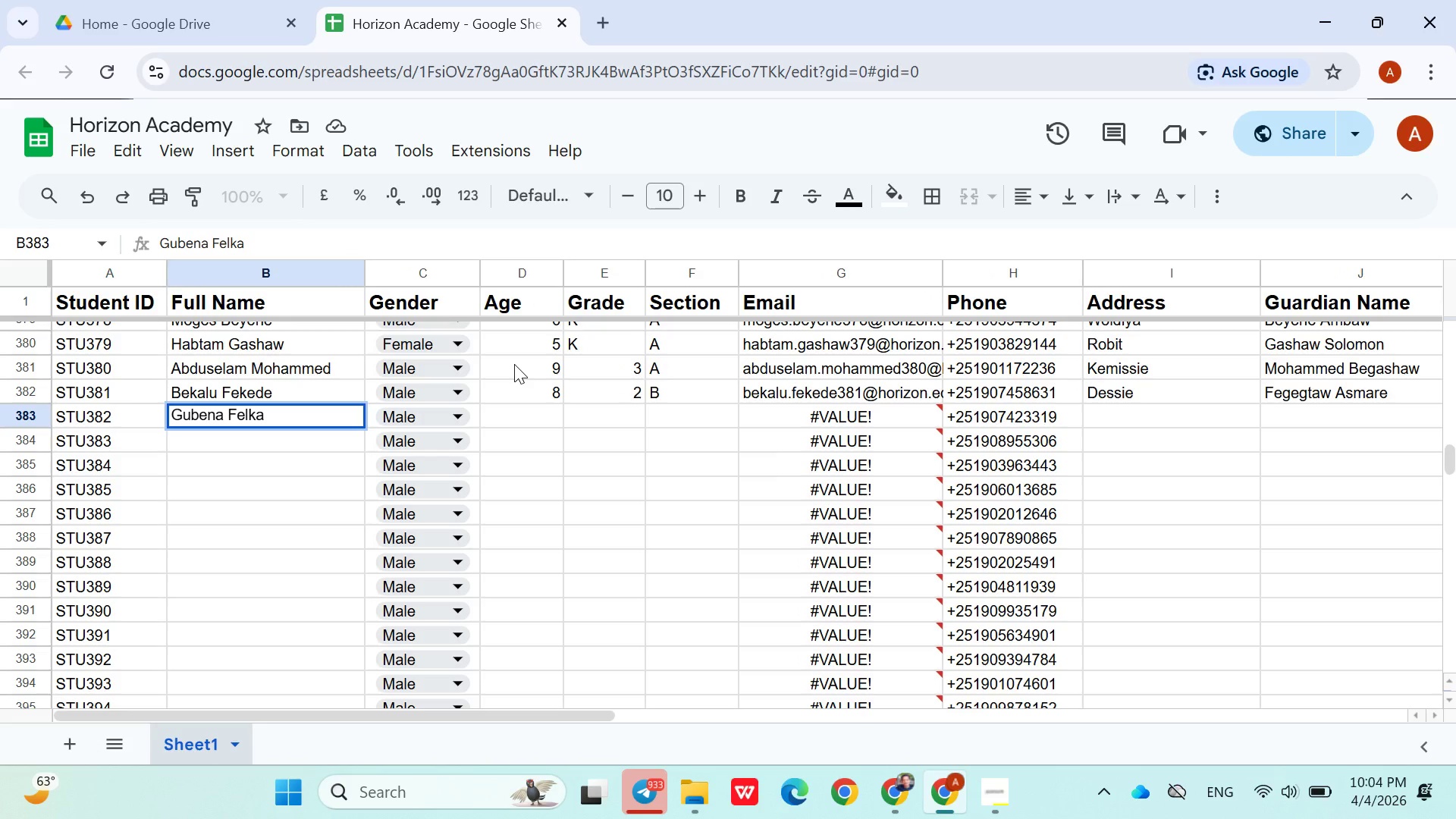 
key(ArrowRight)
 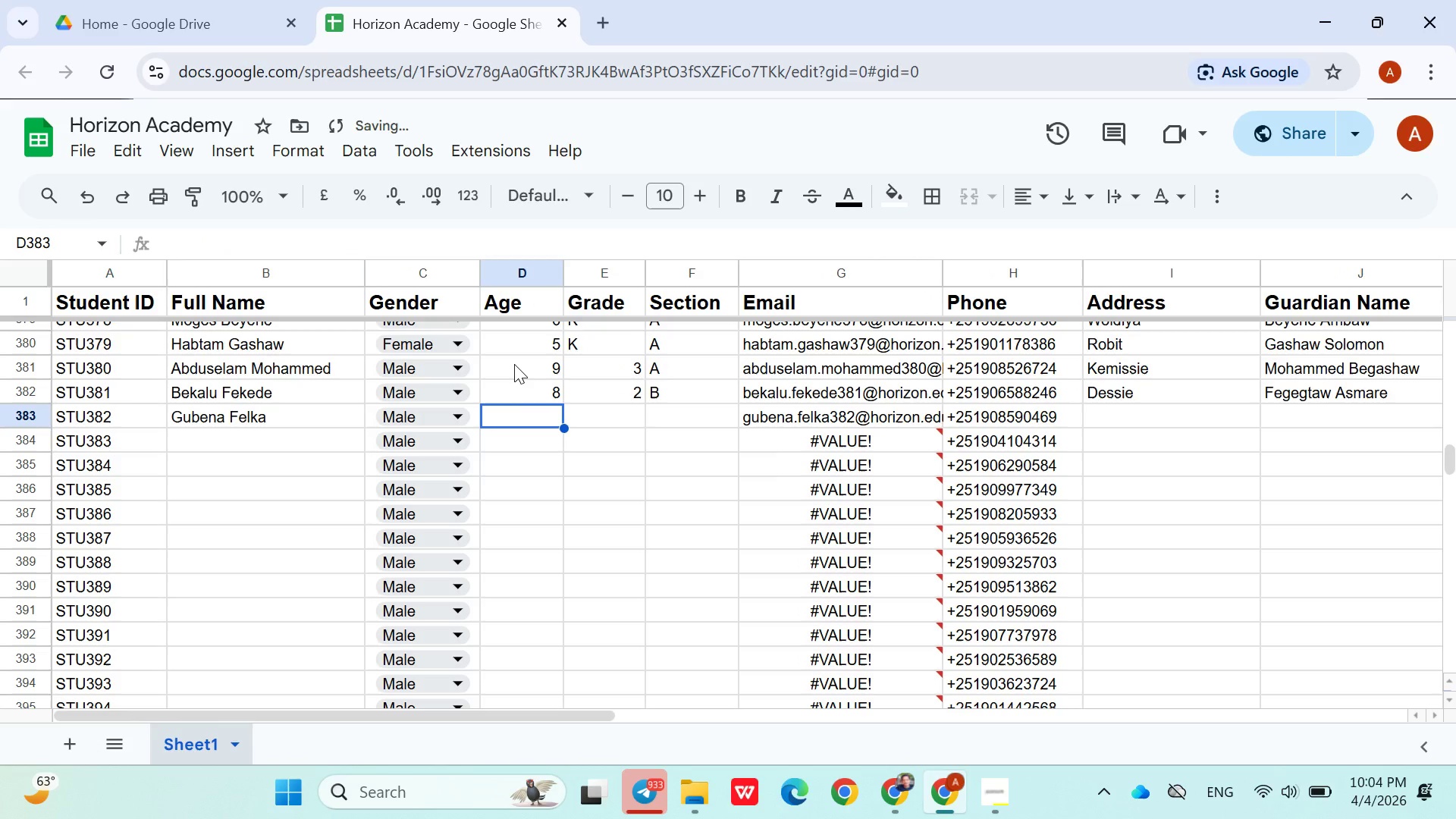 
key(ArrowRight)
 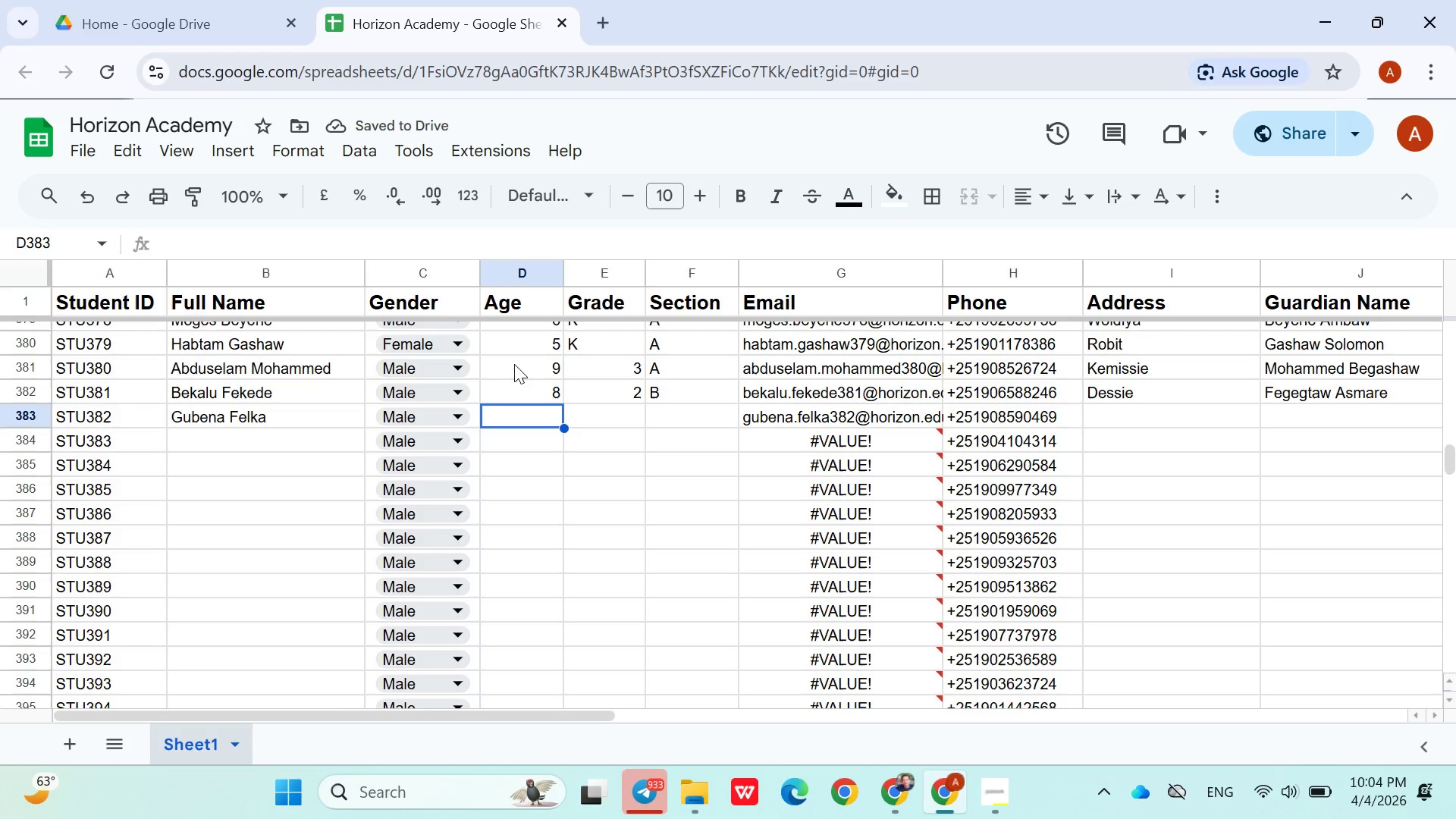 
key(8)
 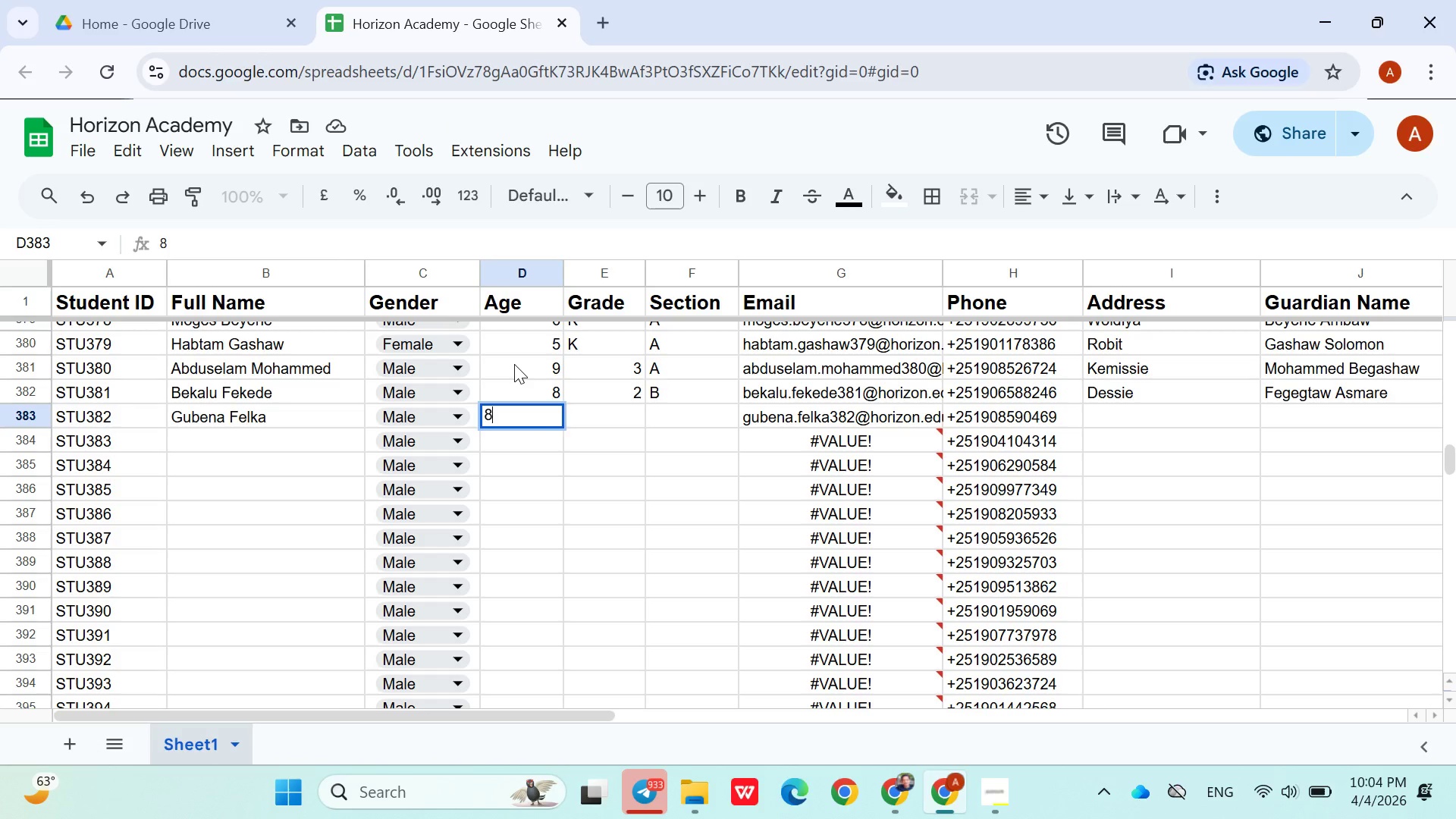 
key(ArrowRight)
 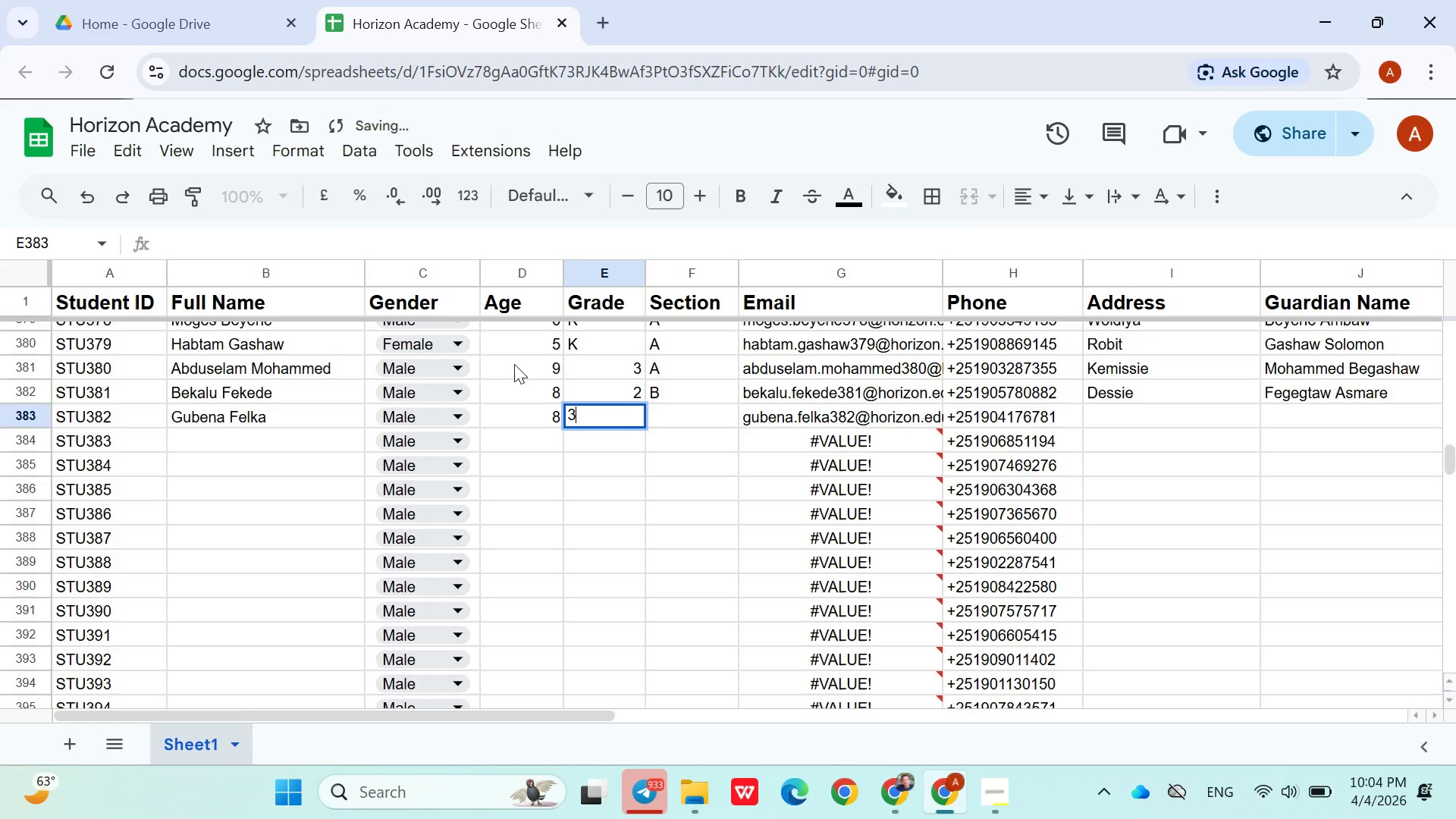 
key(3)
 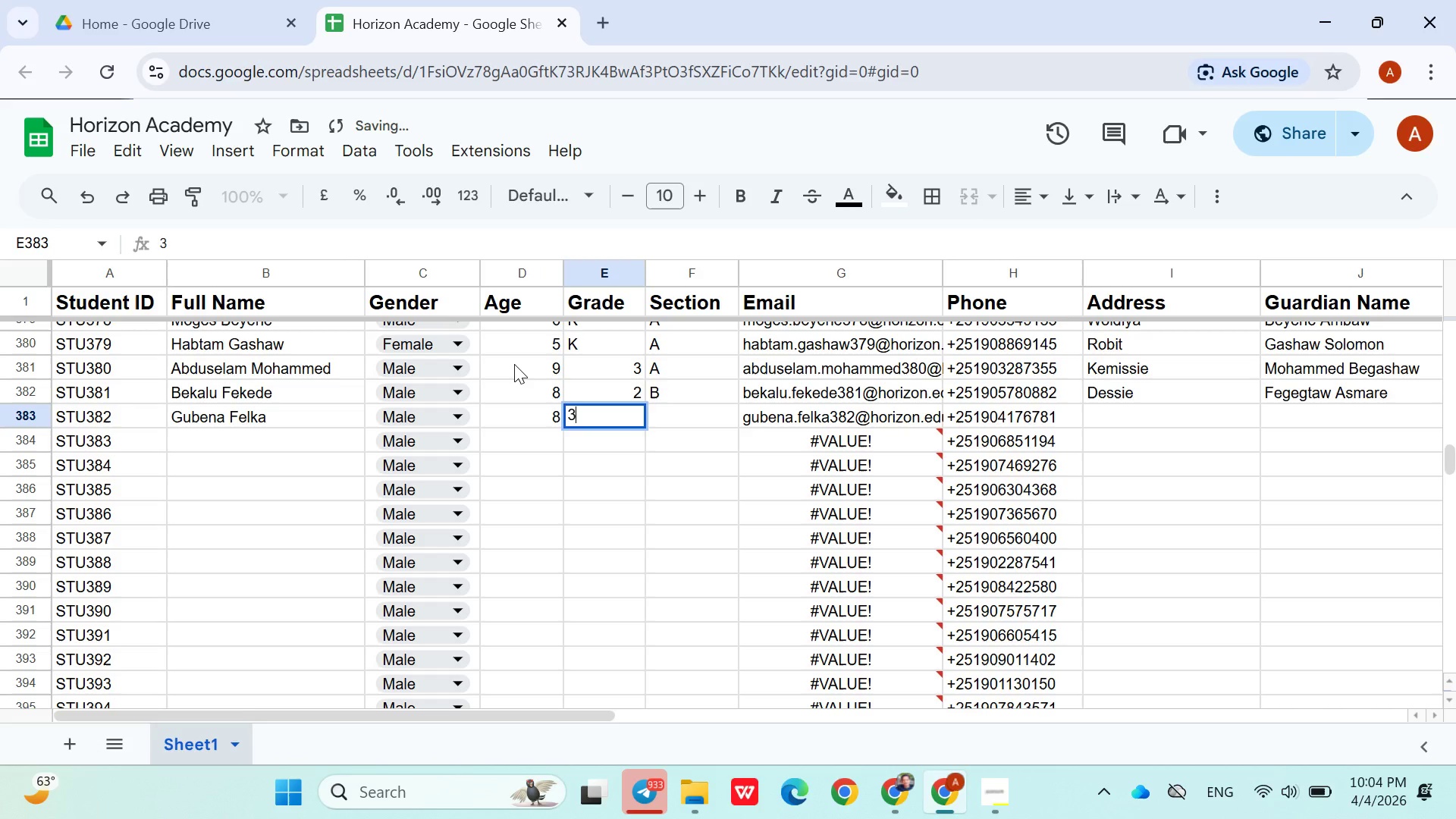 
key(ArrowRight)
 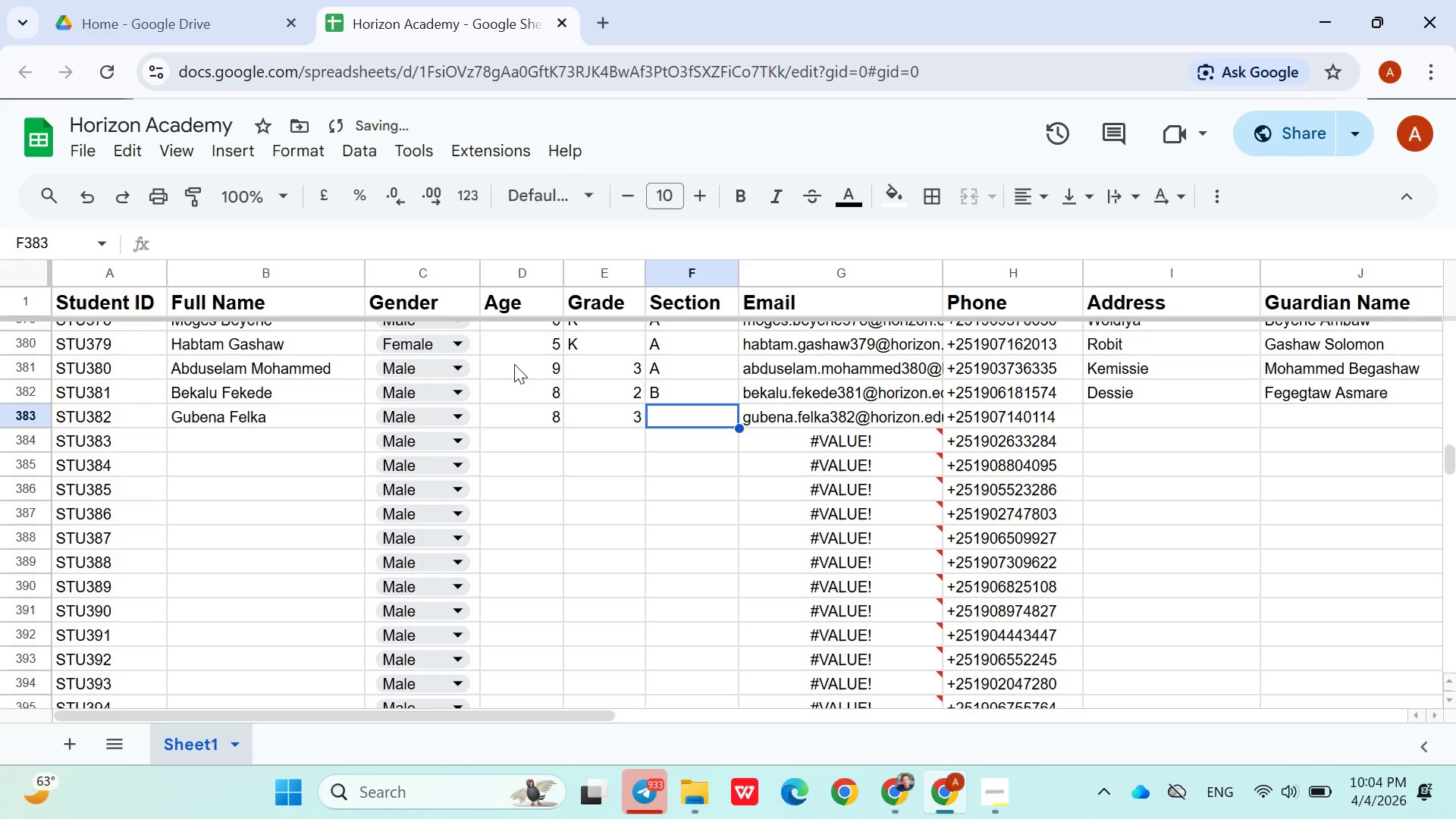 
key(Shift+A)
 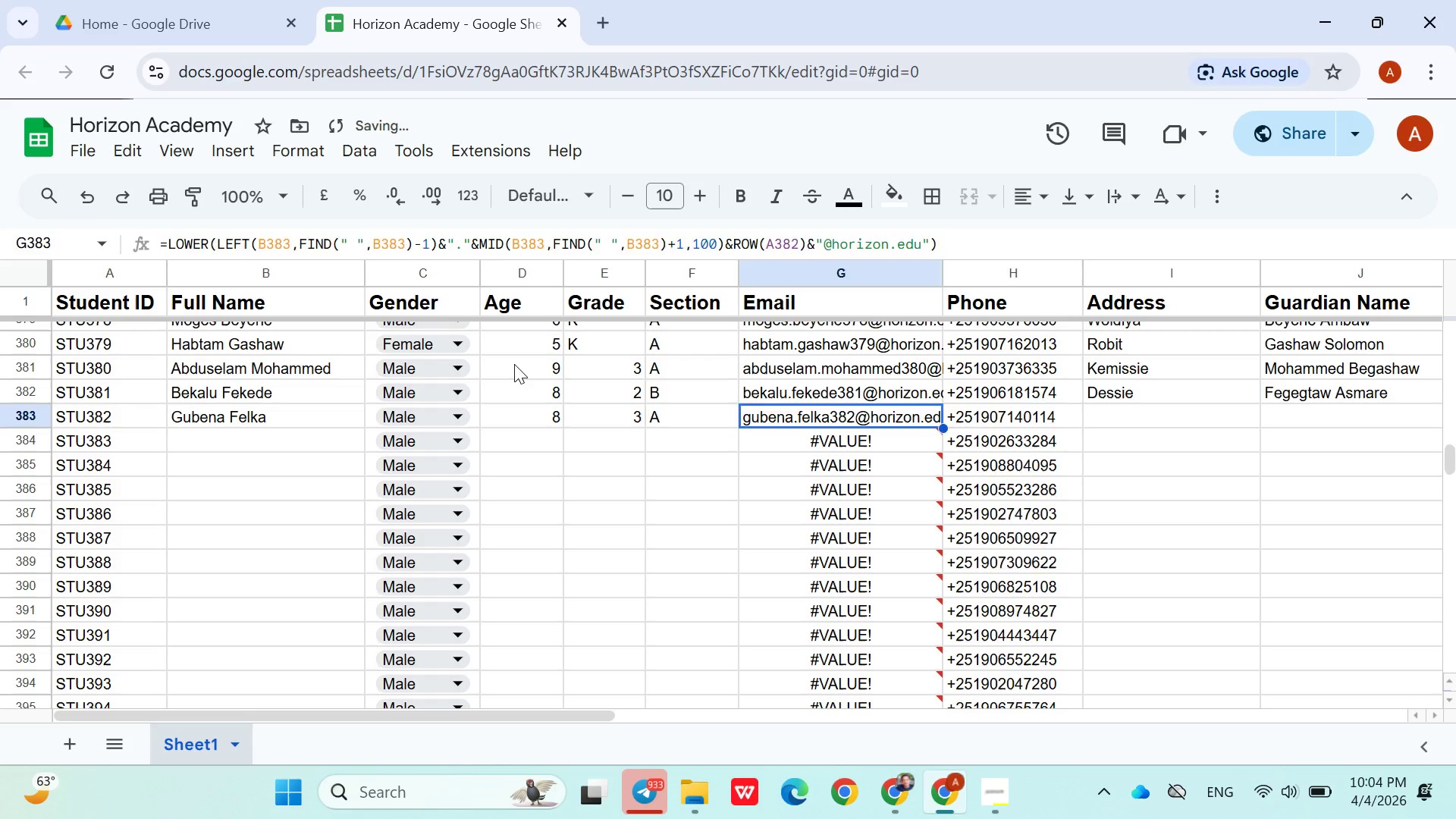 
key(ArrowRight)
 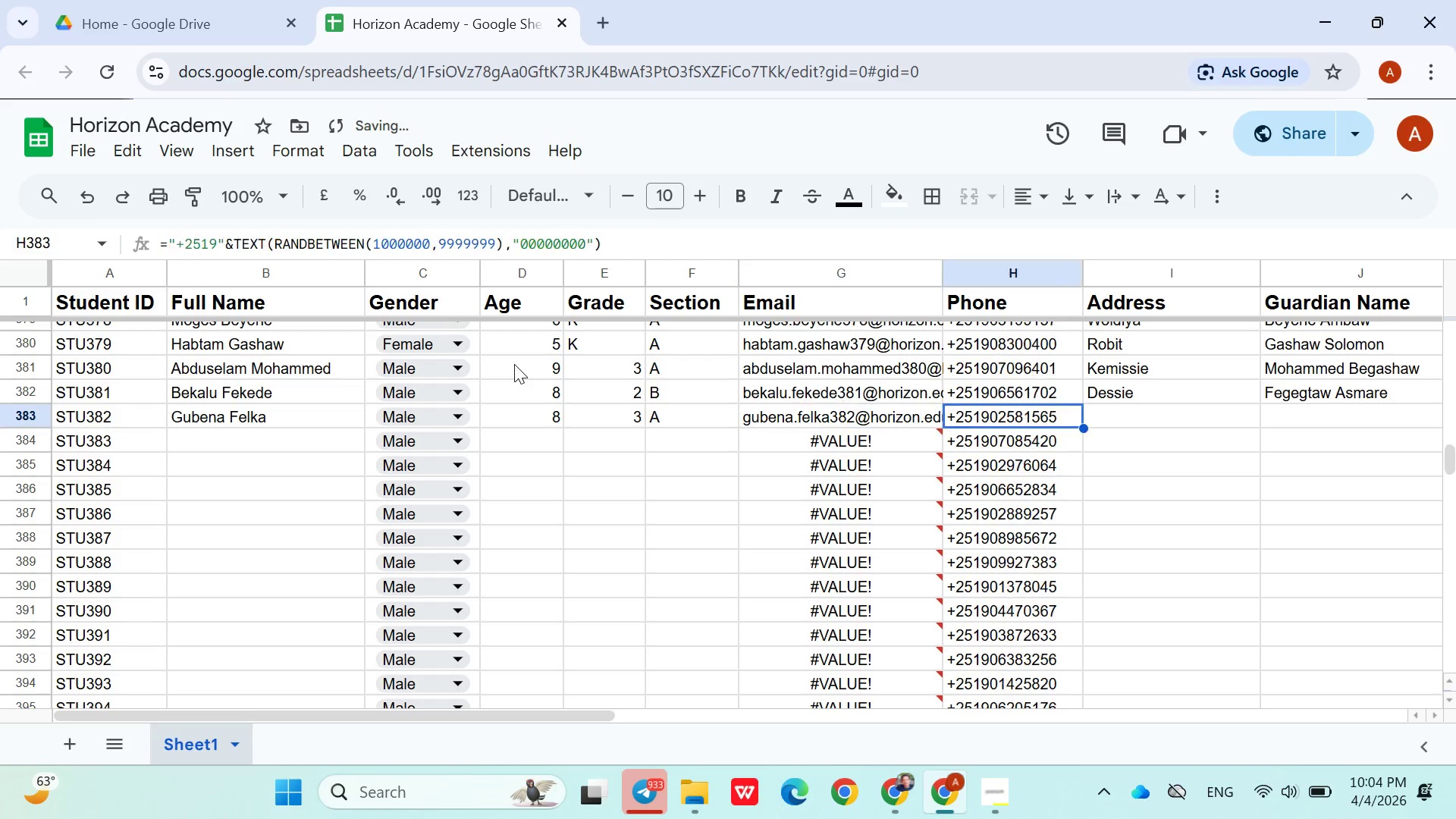 
key(ArrowRight)
 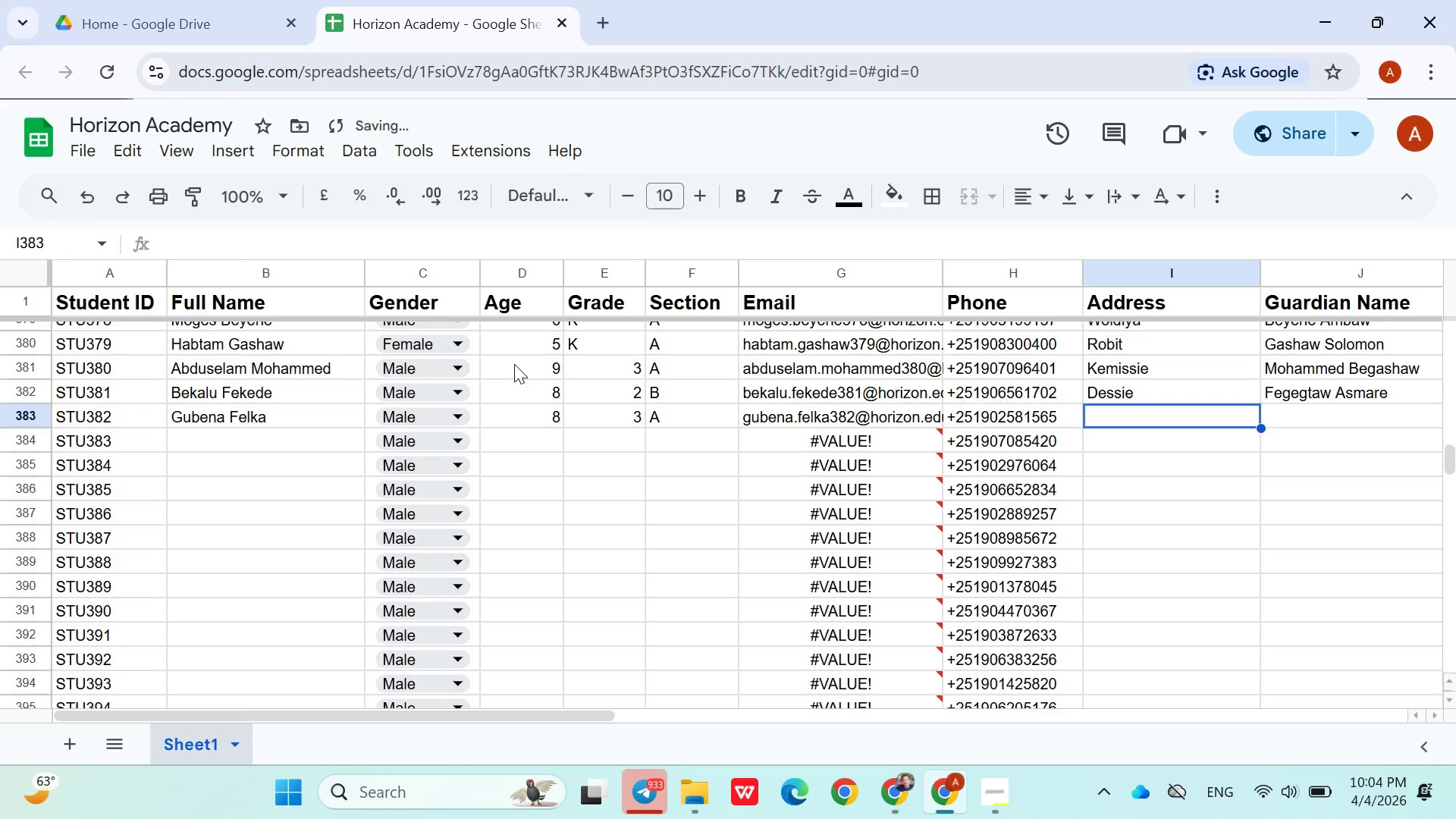 
key(ArrowRight)
 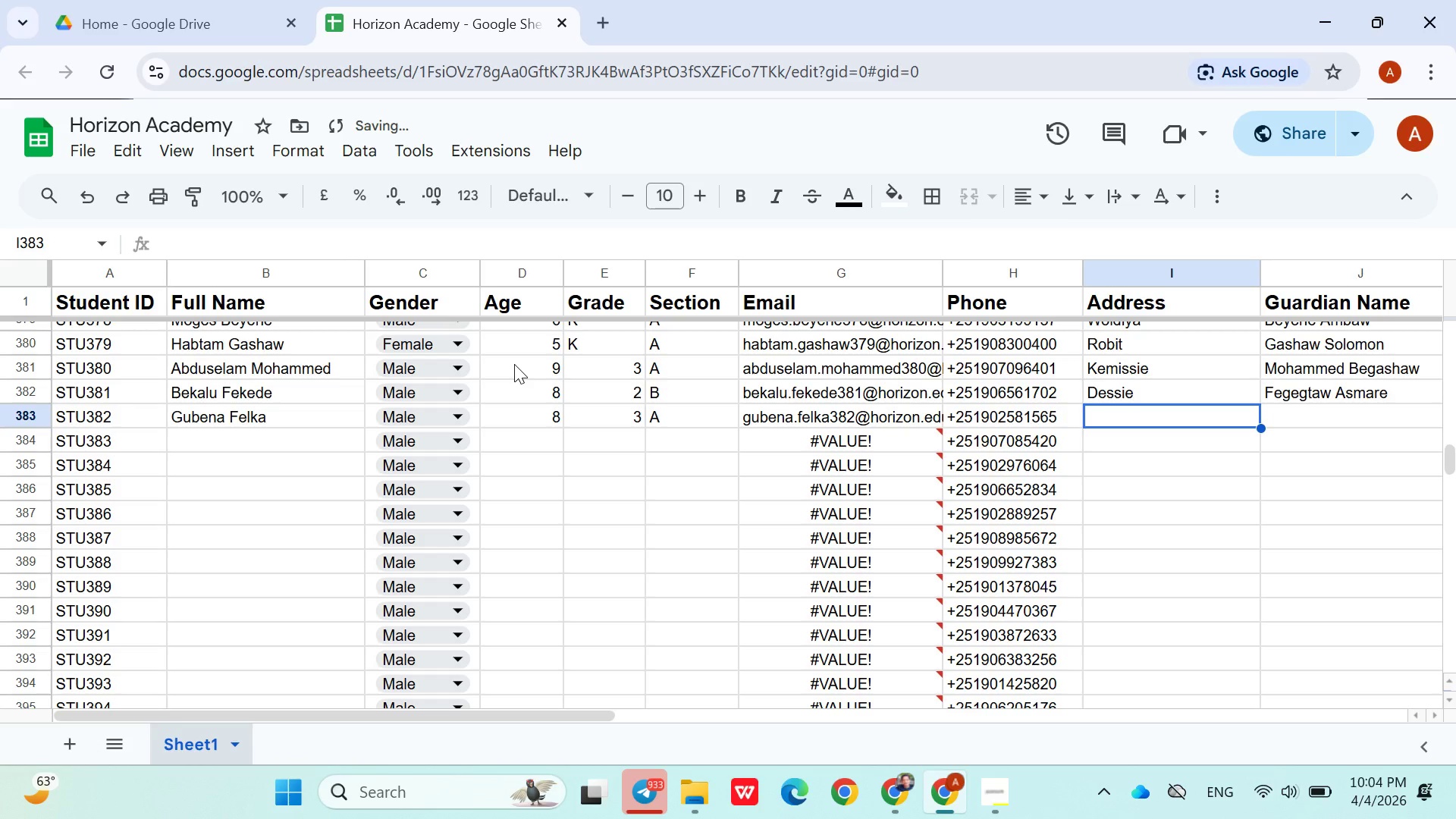 
type(dess)
 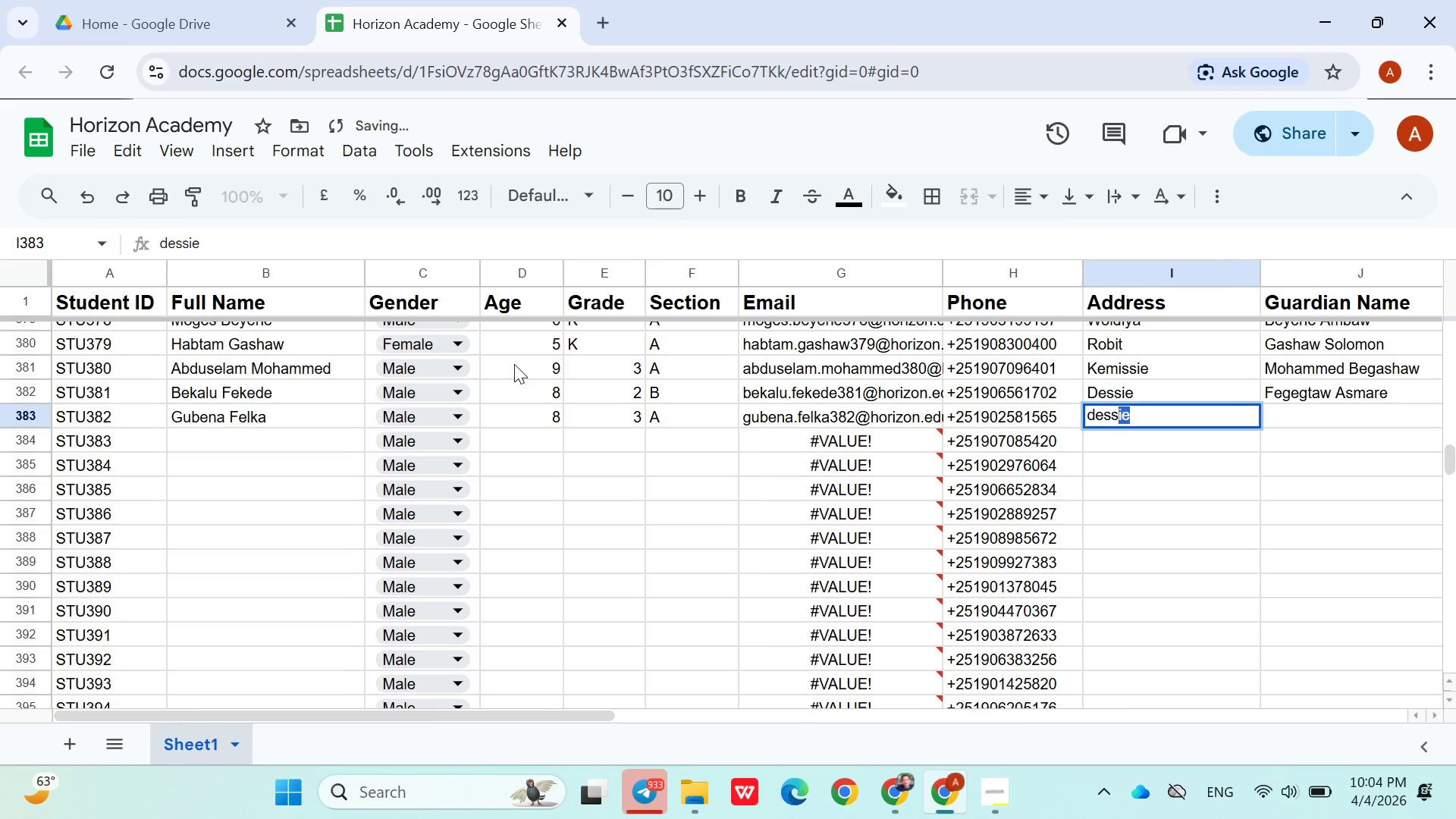 
key(ArrowRight)
 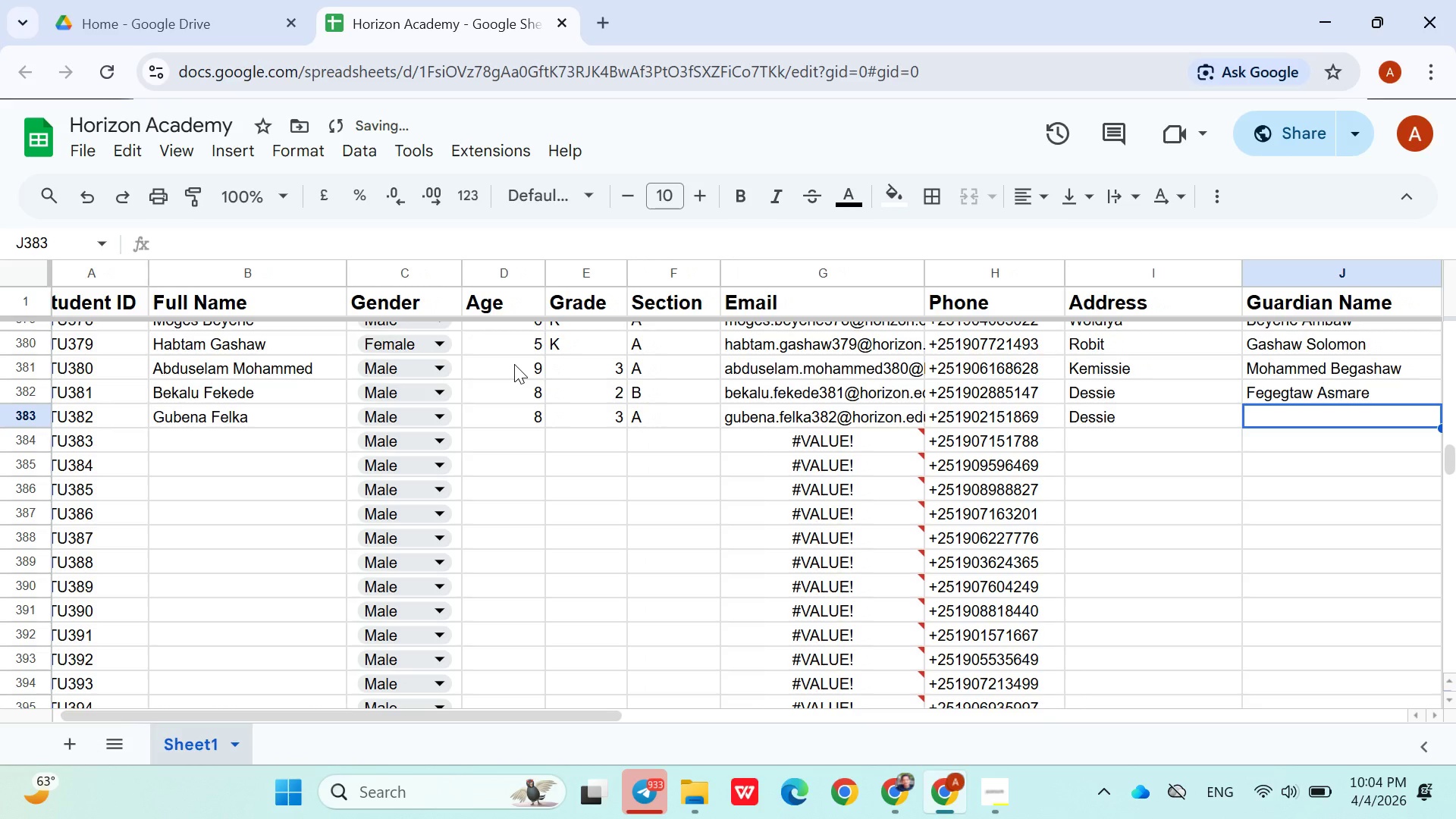 
hold_key(key=ShiftLeft, duration=1.52)
 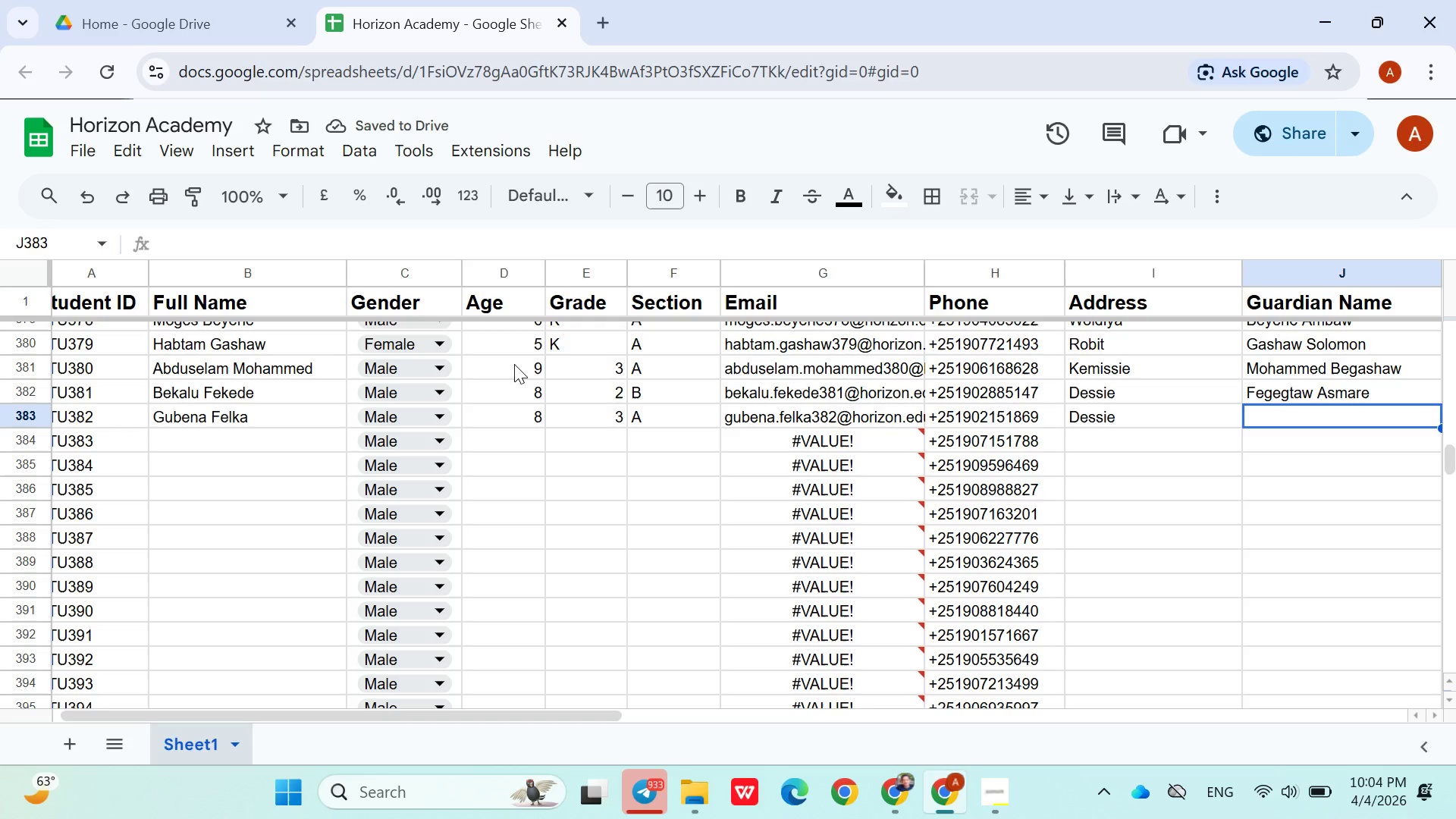 
type(Fe;)
key(Backspace)
type(lka muhie)
 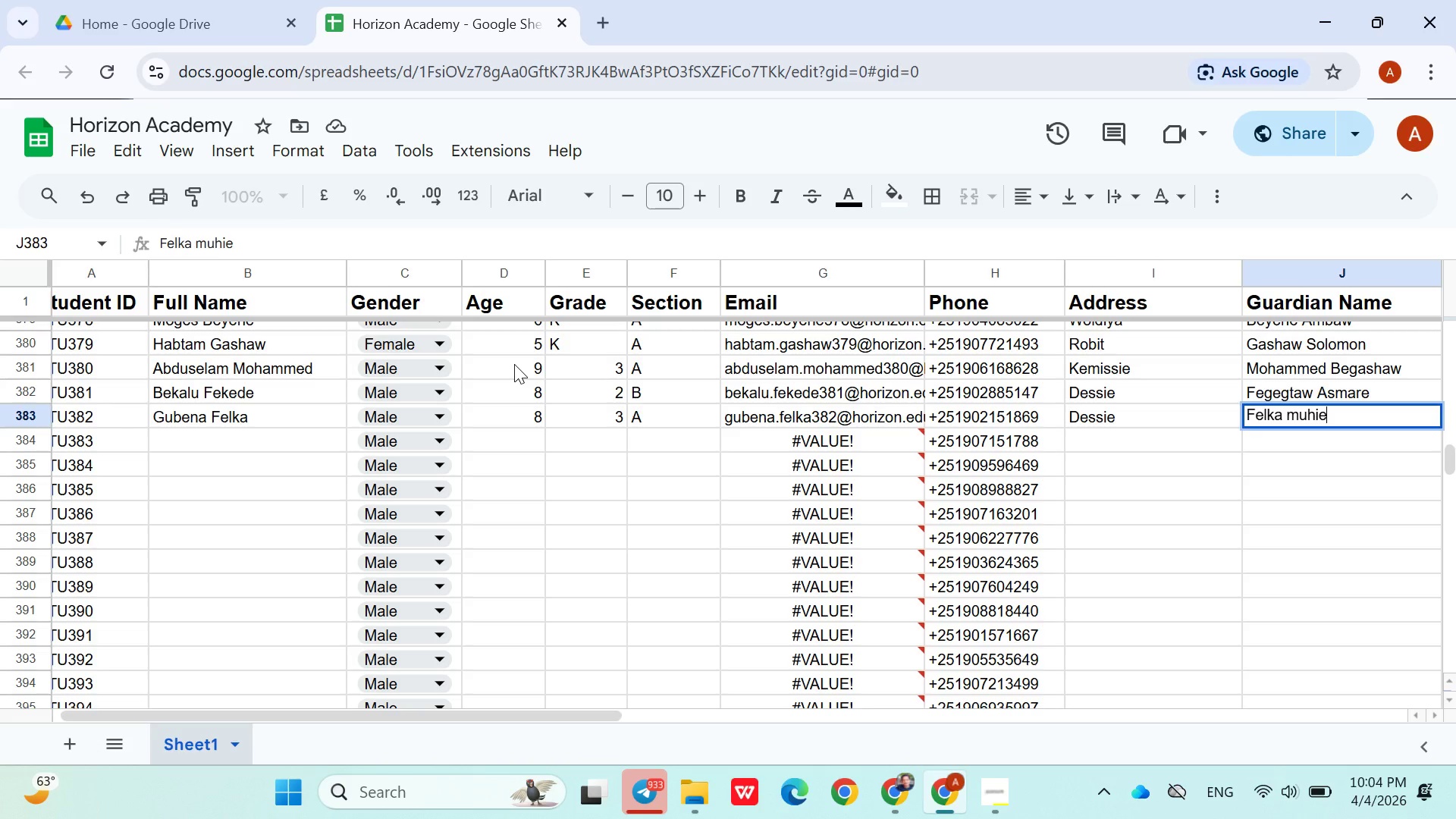 
key(ArrowUp)
 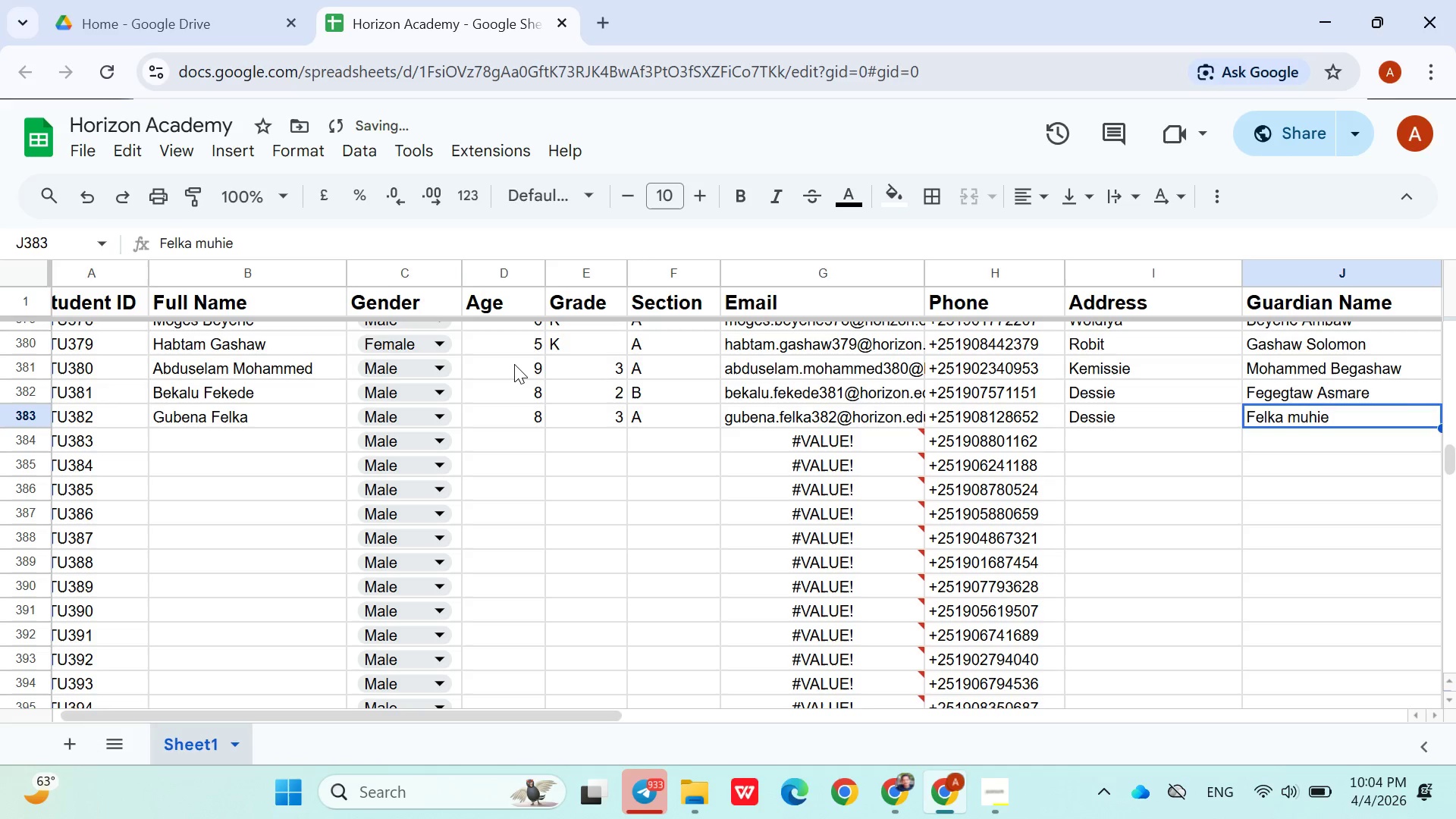 
key(ArrowDown)
 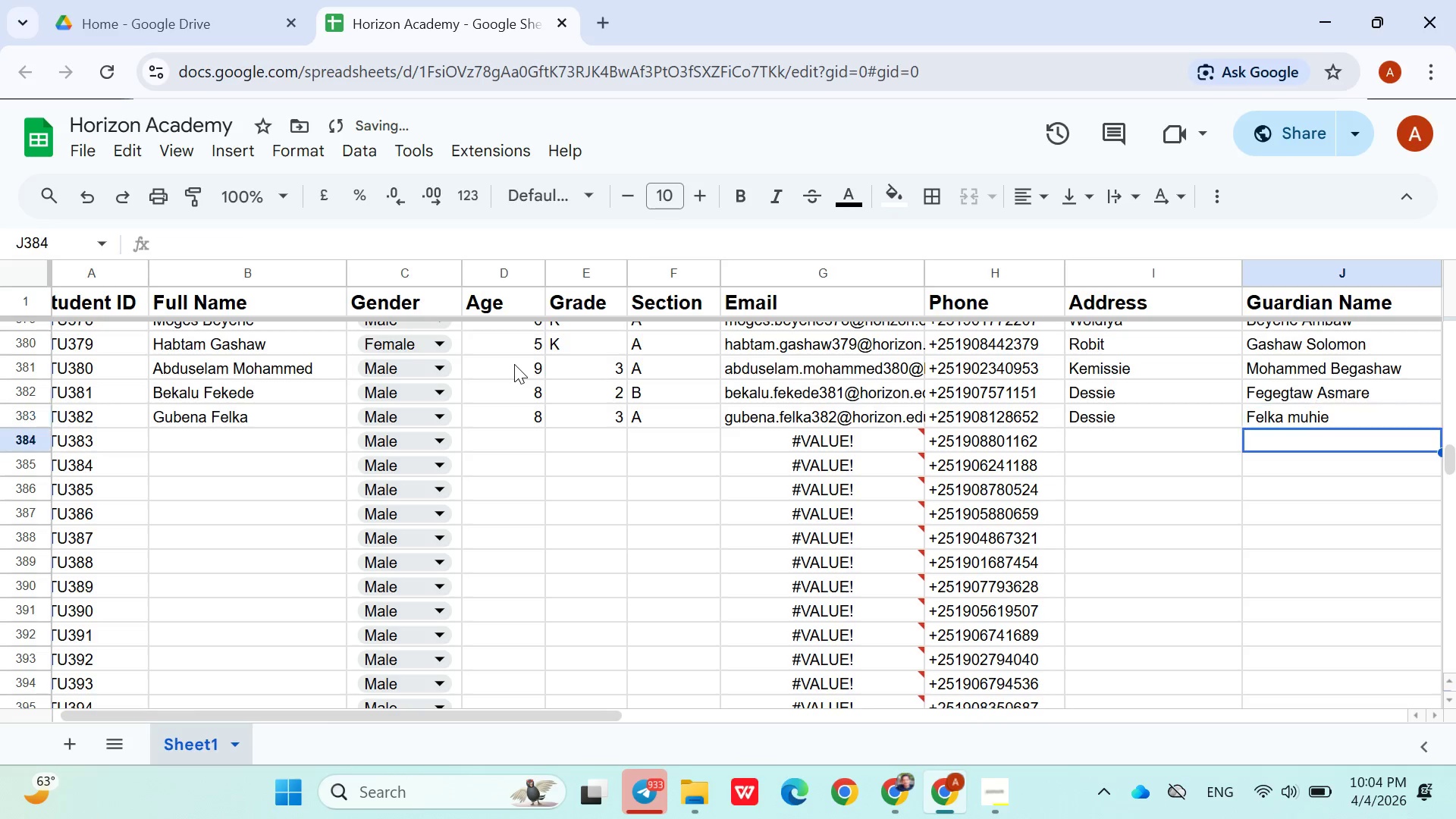 
key(ArrowDown)
 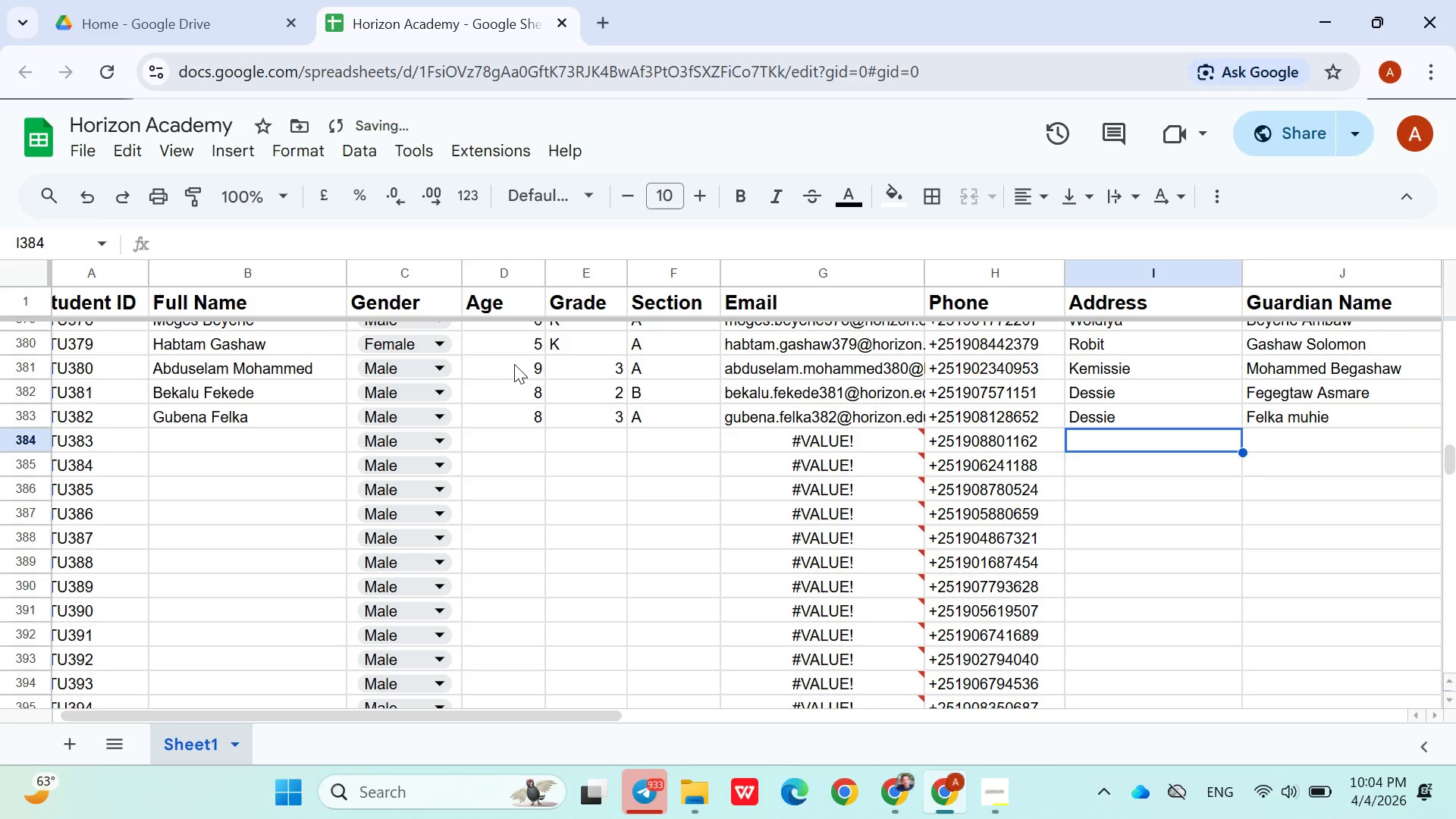 
hold_key(key=ArrowLeft, duration=0.94)
 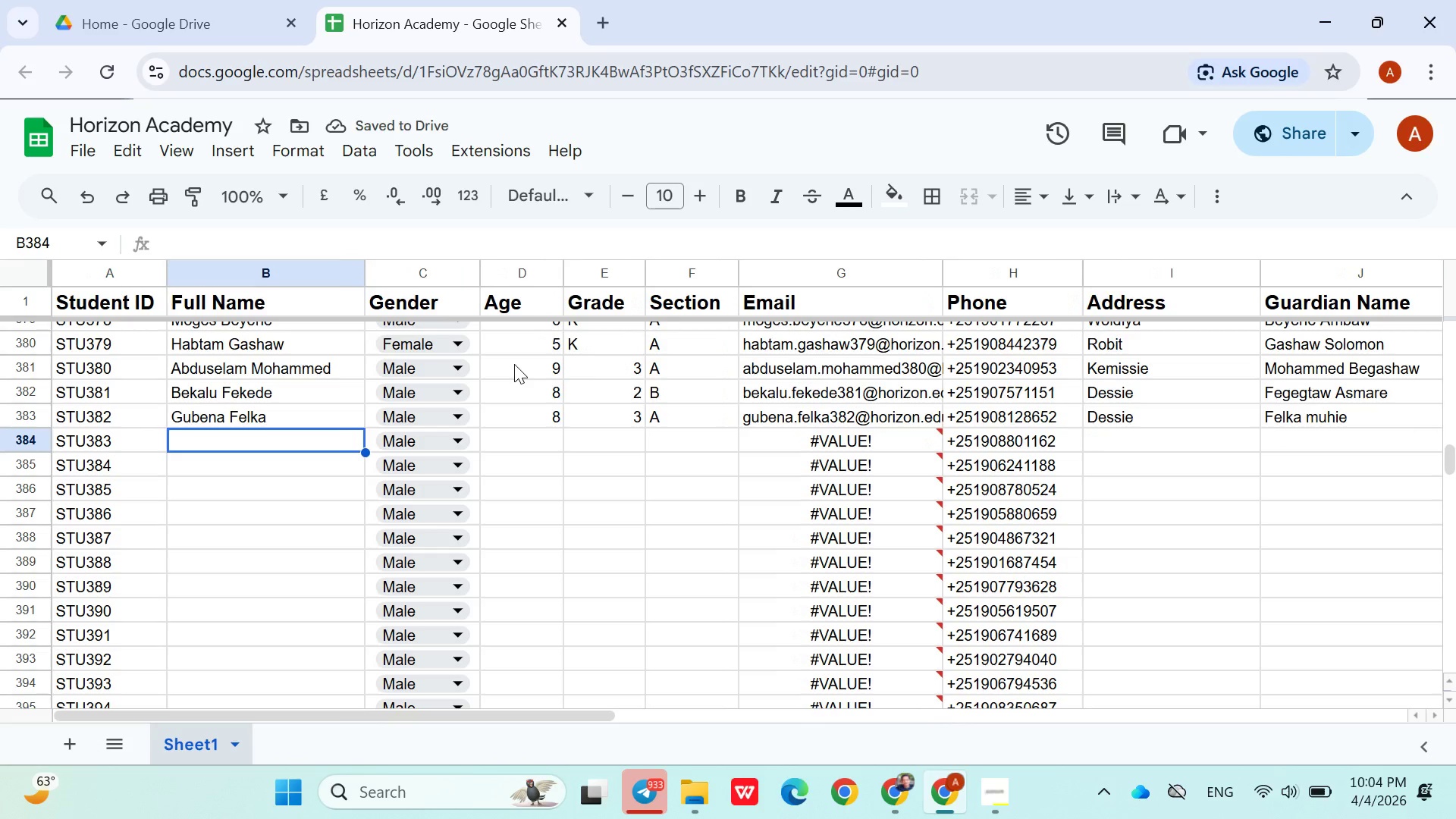 
key(ArrowRight)
 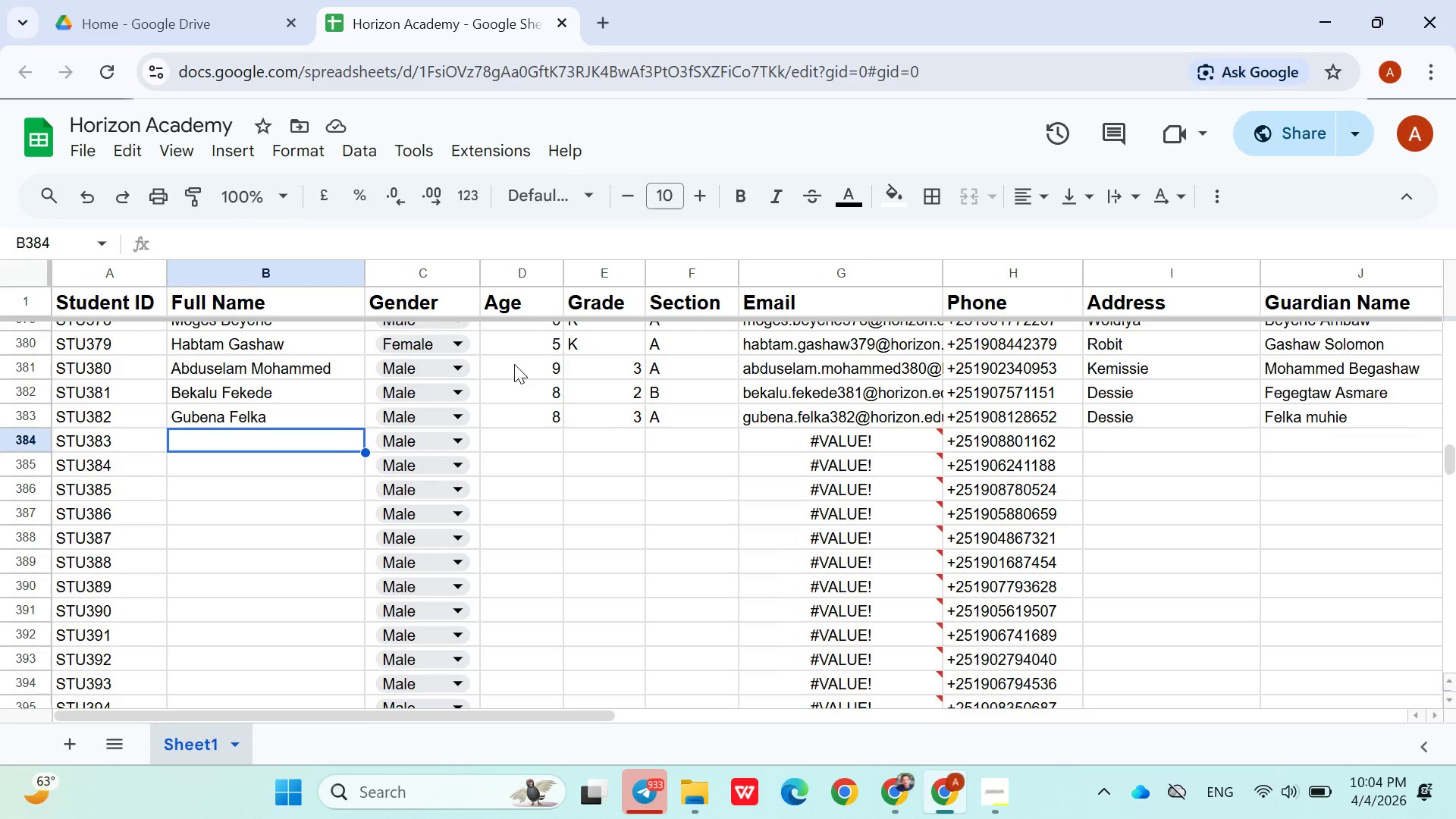 
wait(10.39)
 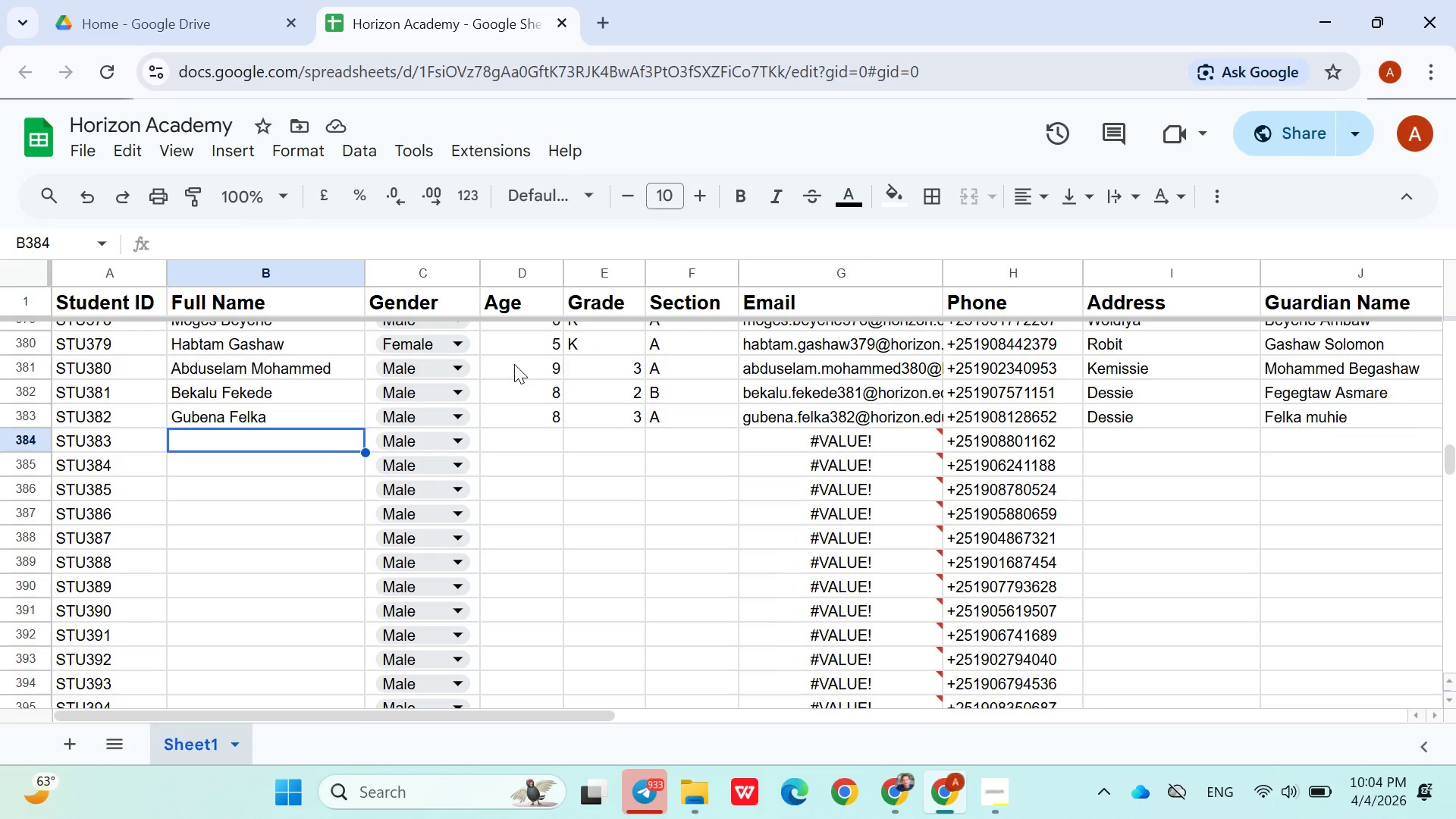 
type(Zemzem Ali)
 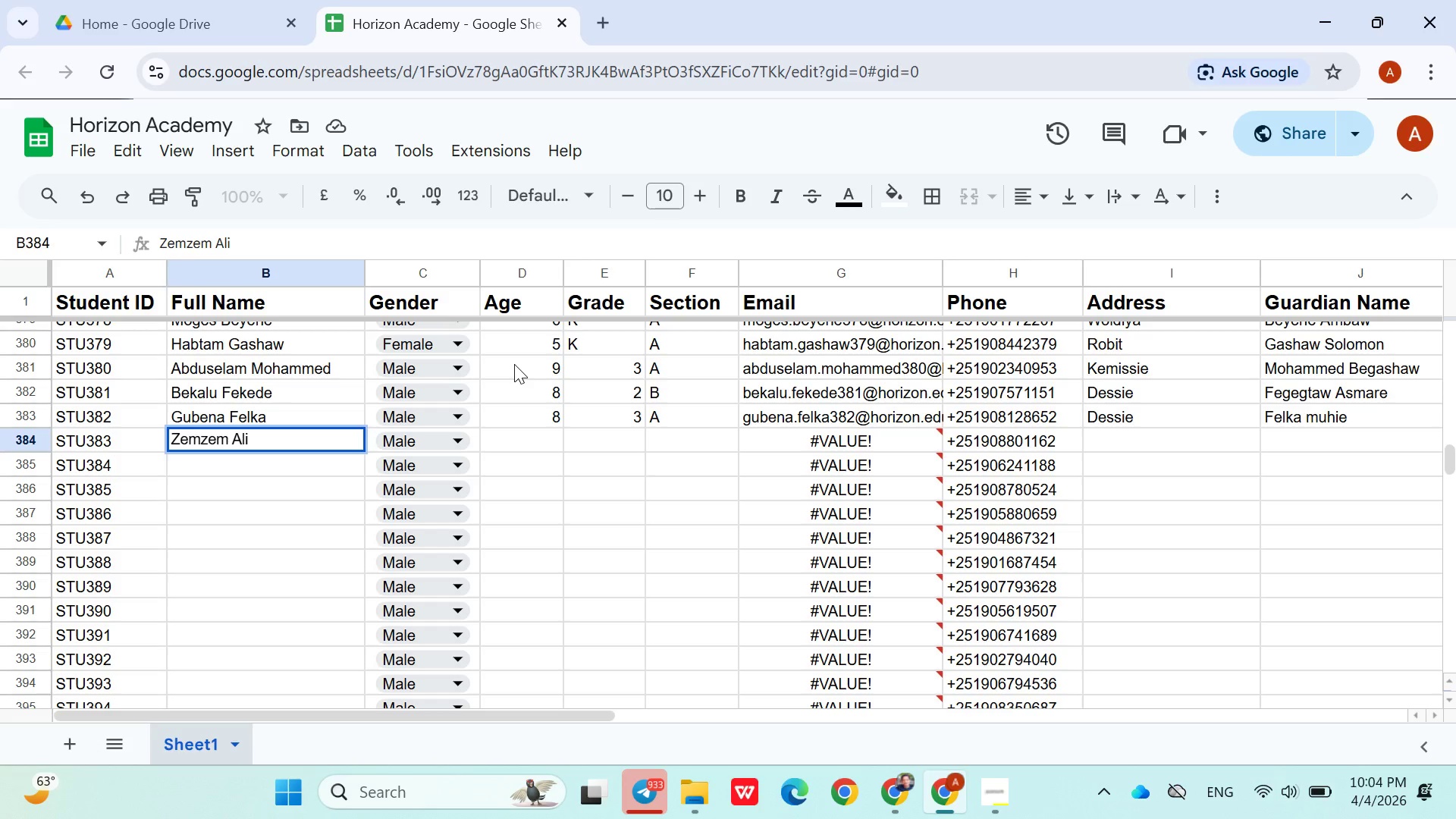 
left_click([410, 435])
 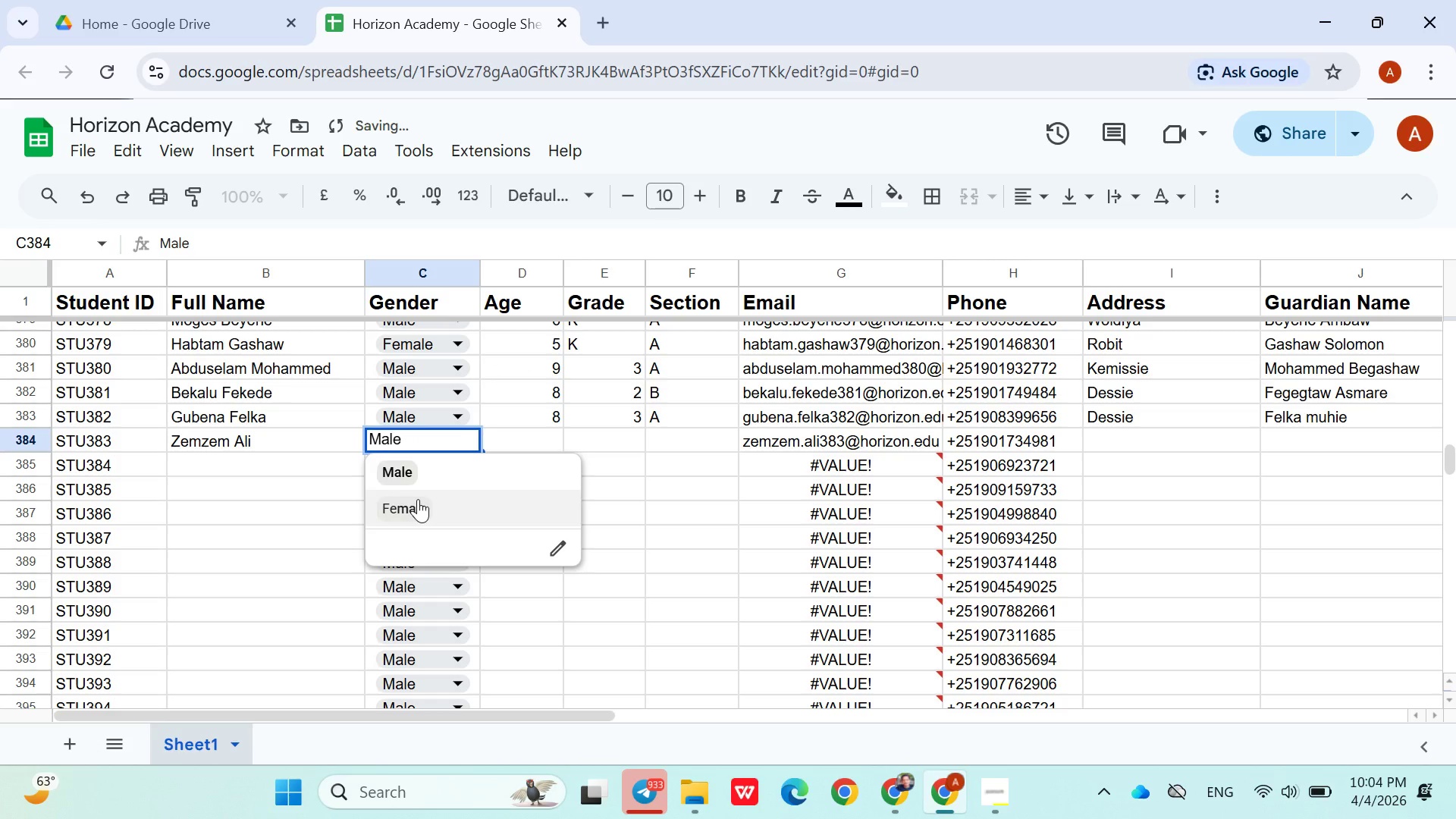 
left_click([418, 499])
 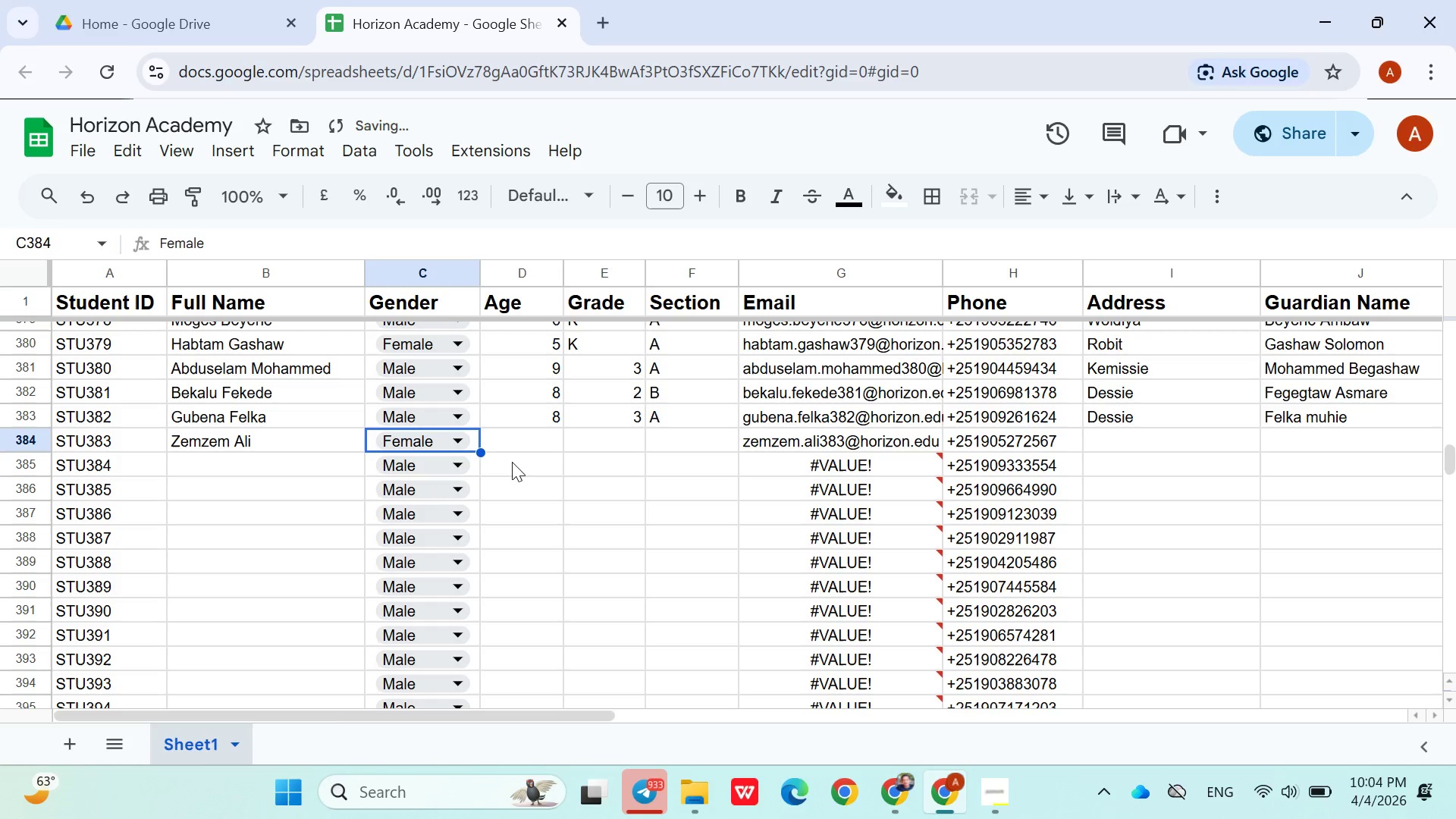 
left_click([516, 446])
 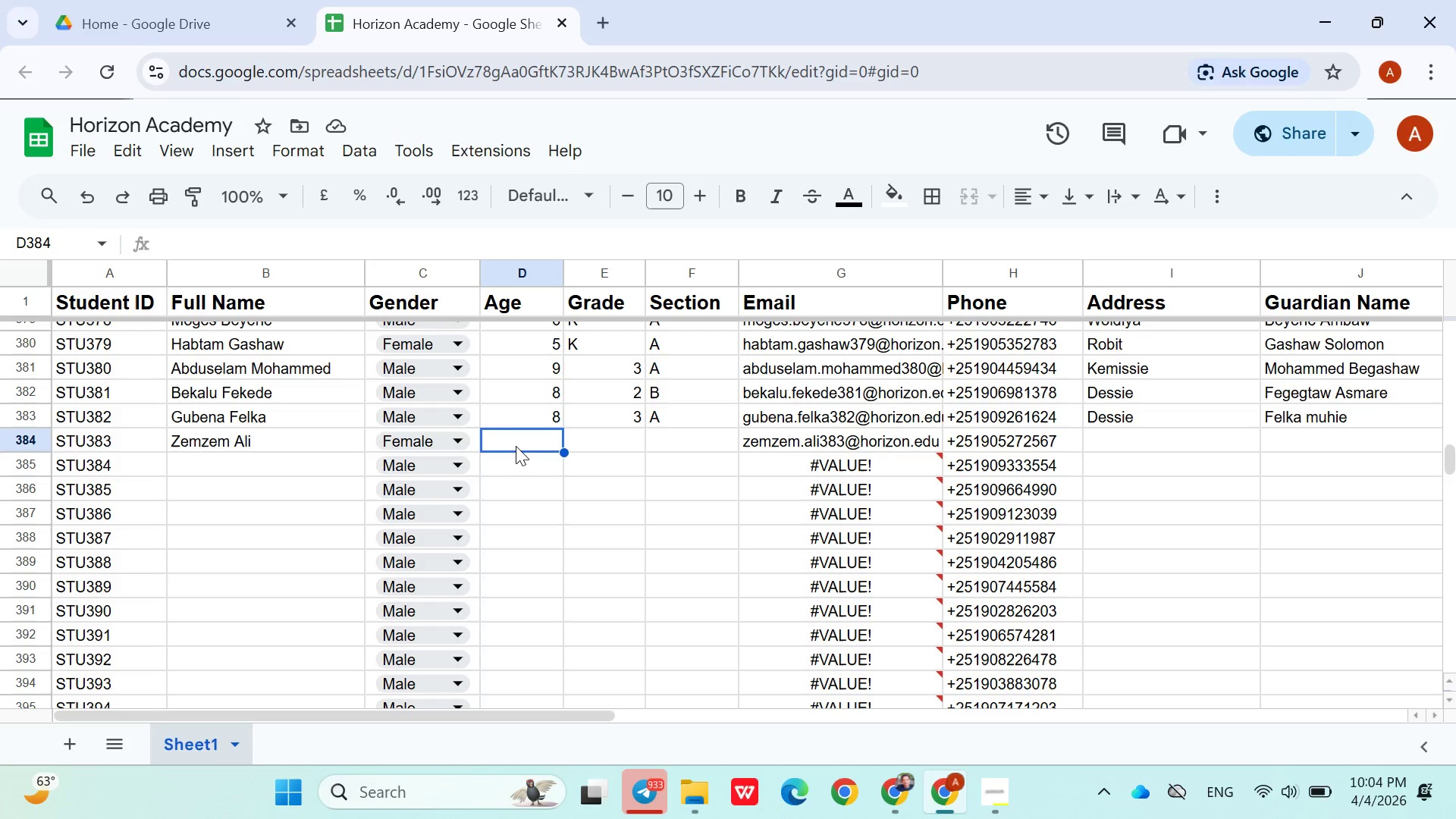 
wait(9.45)
 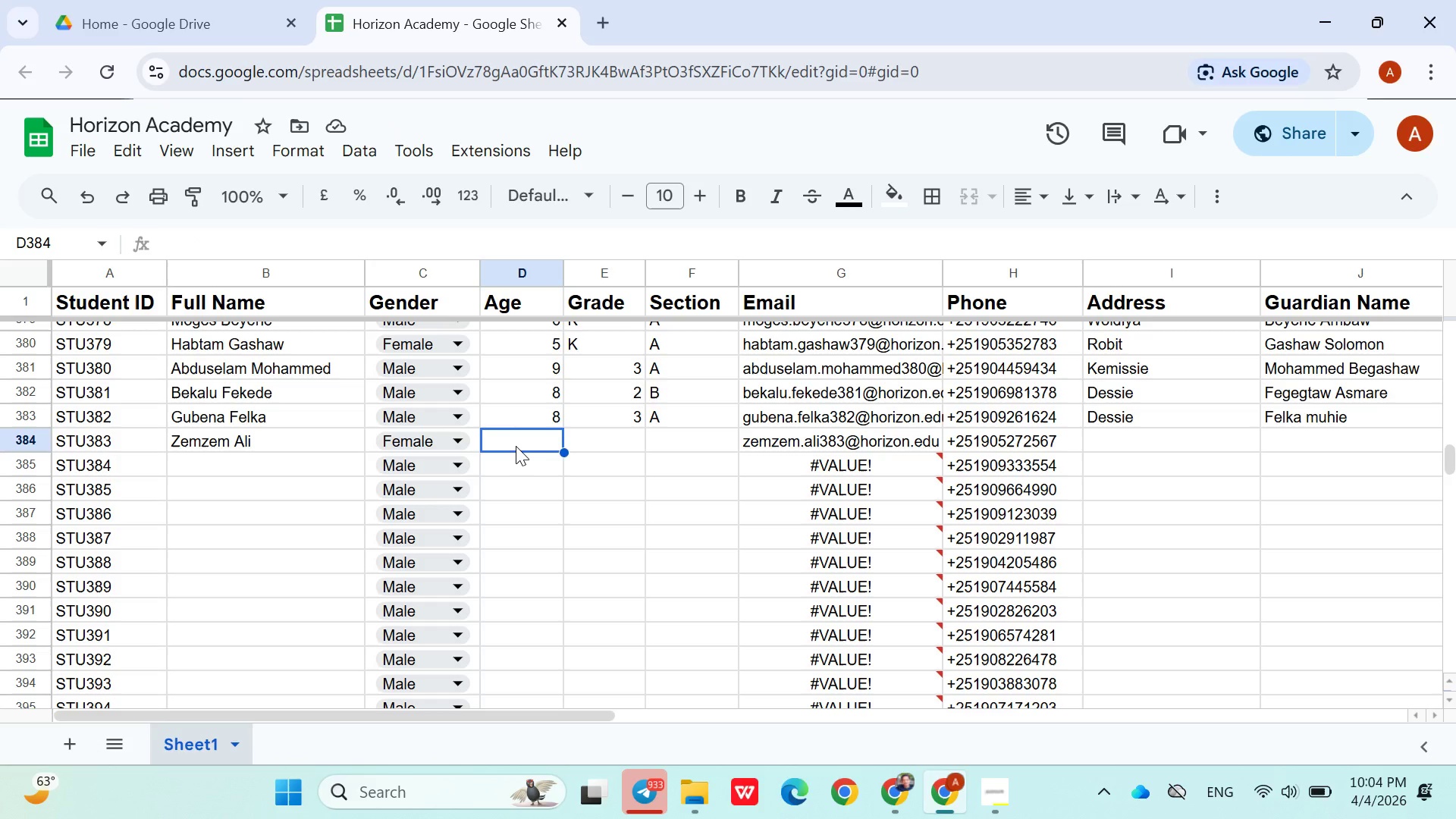 
key(9)
 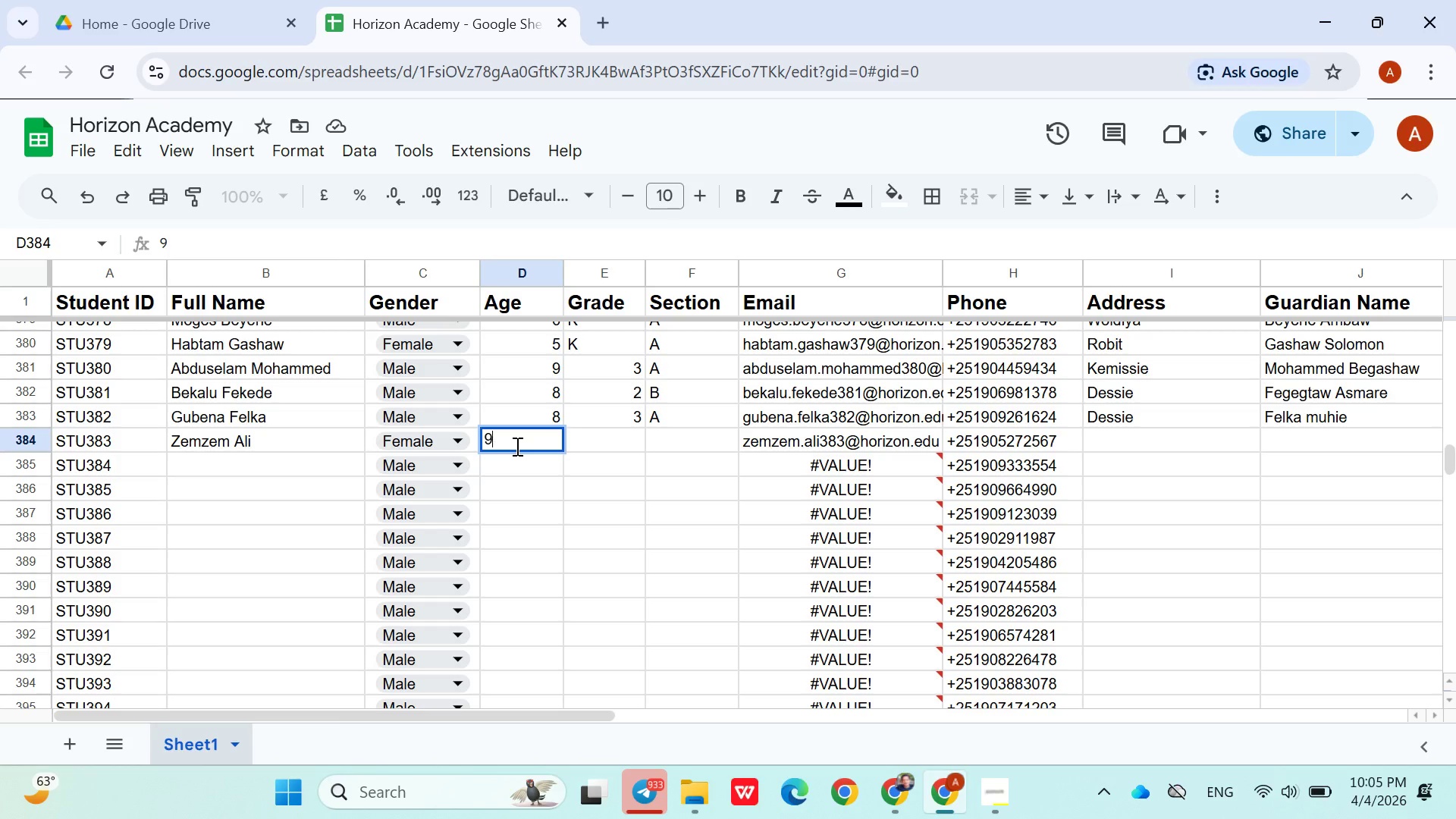 
key(ArrowRight)
 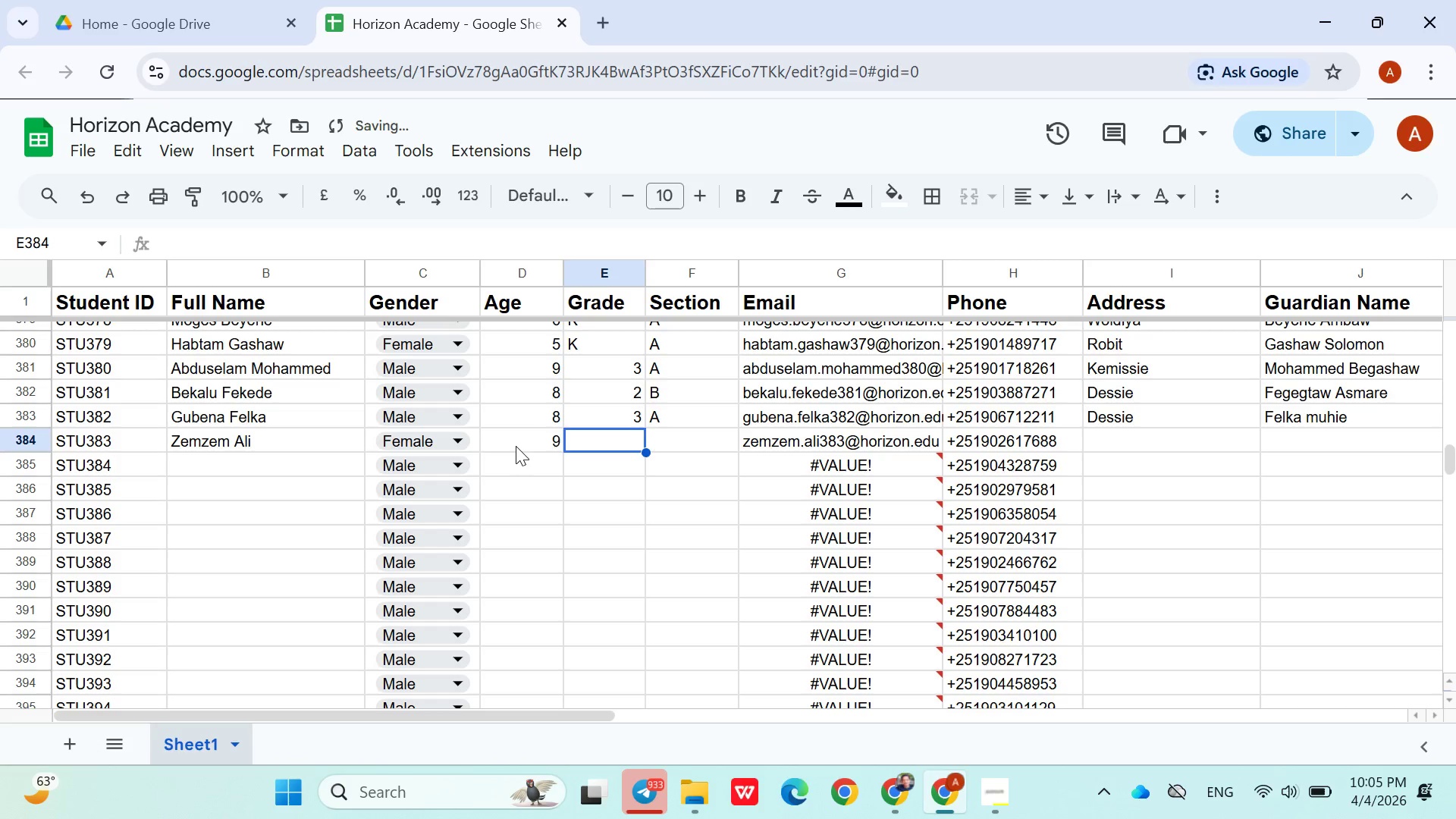 
key(3)
 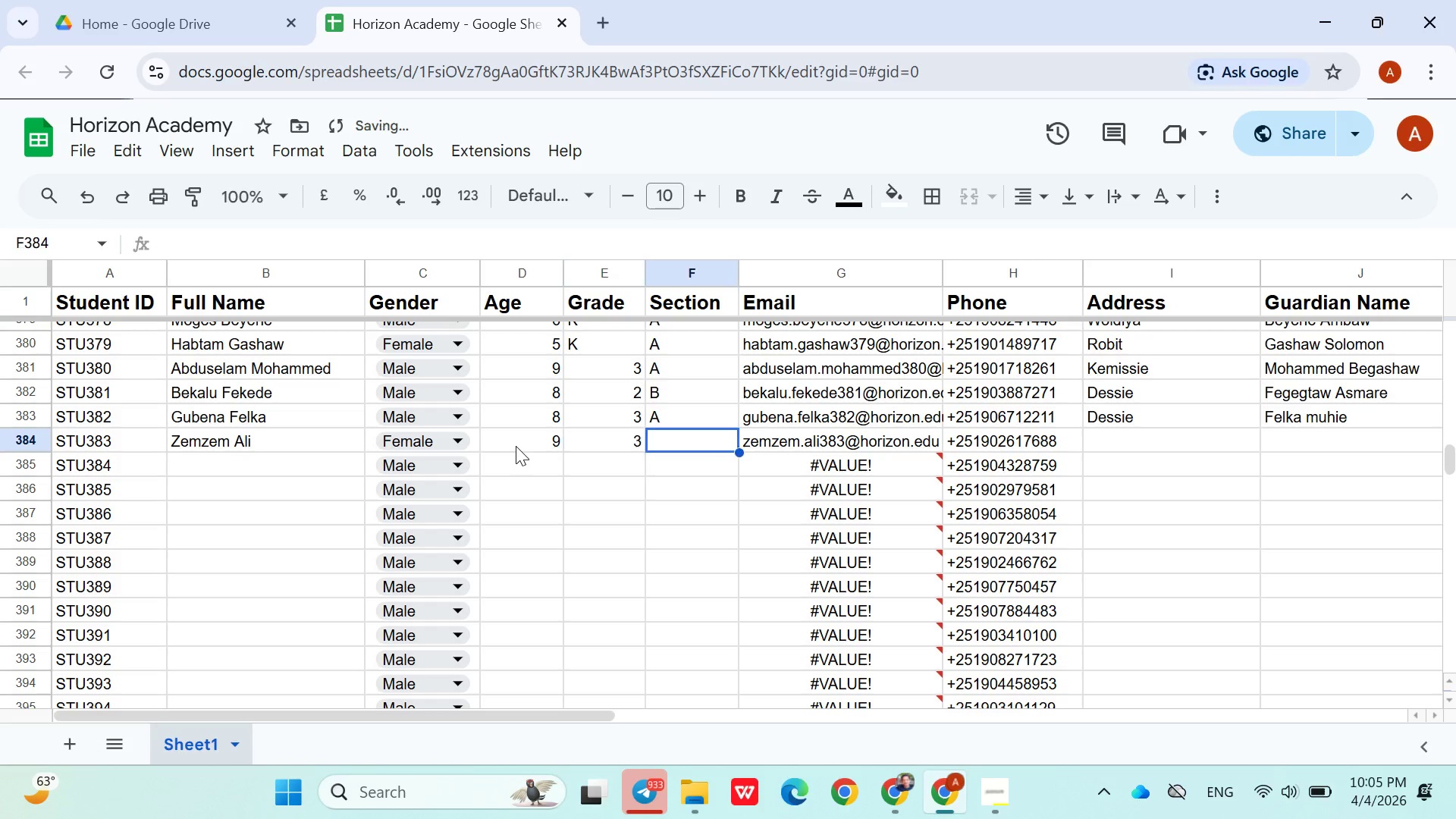 
key(ArrowRight)
 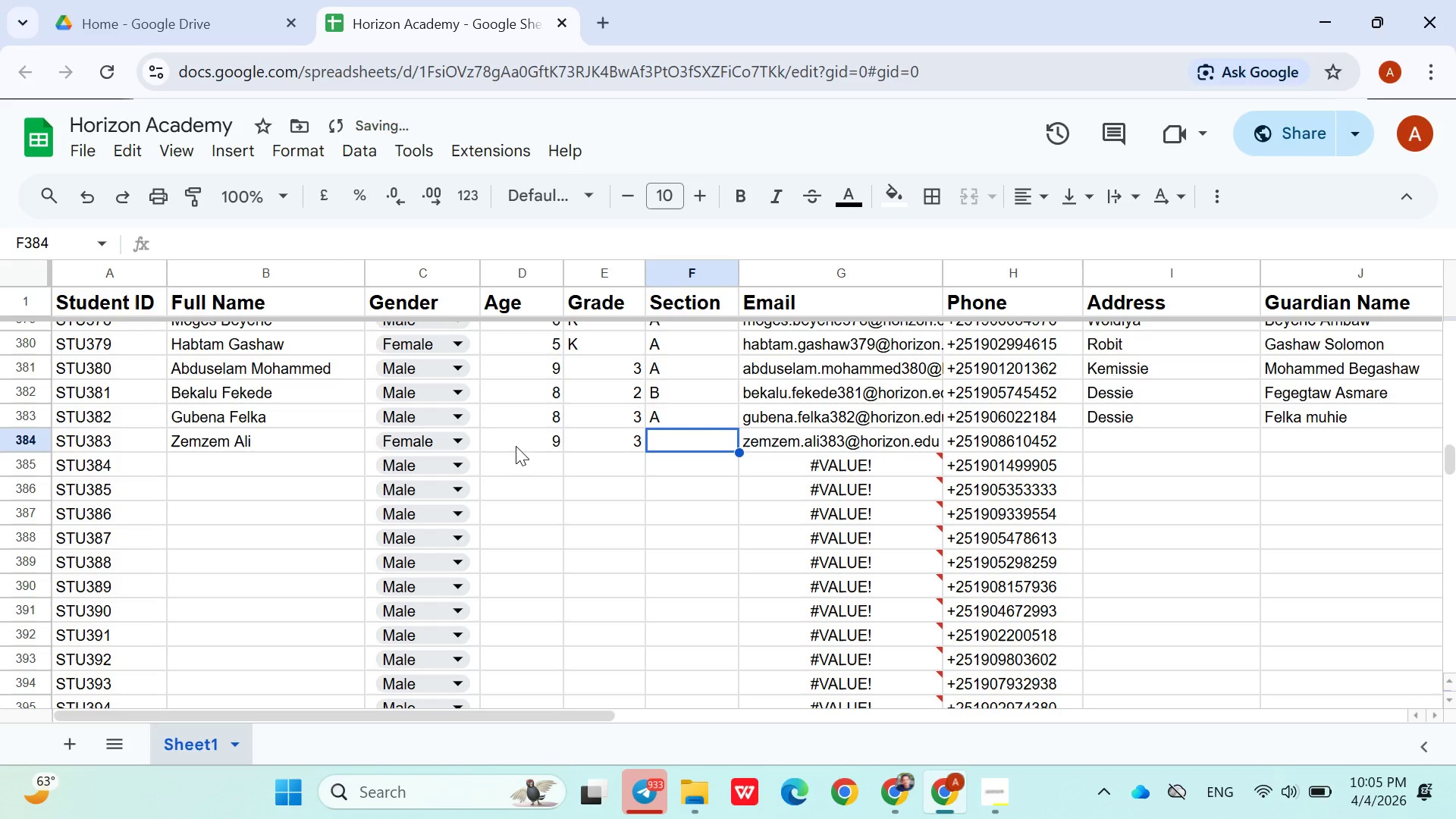 
key(Shift+B)
 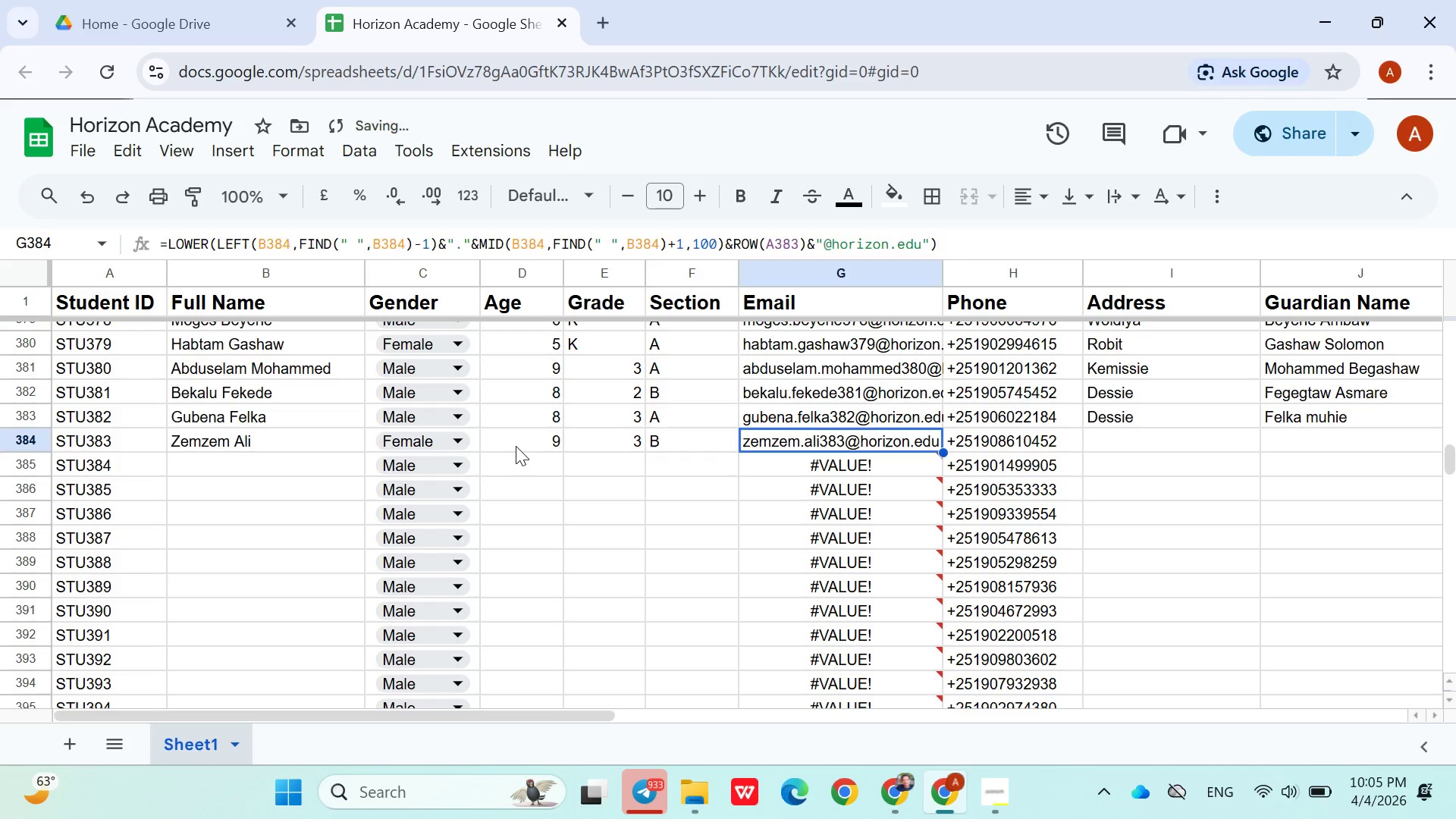 
key(ArrowRight)
 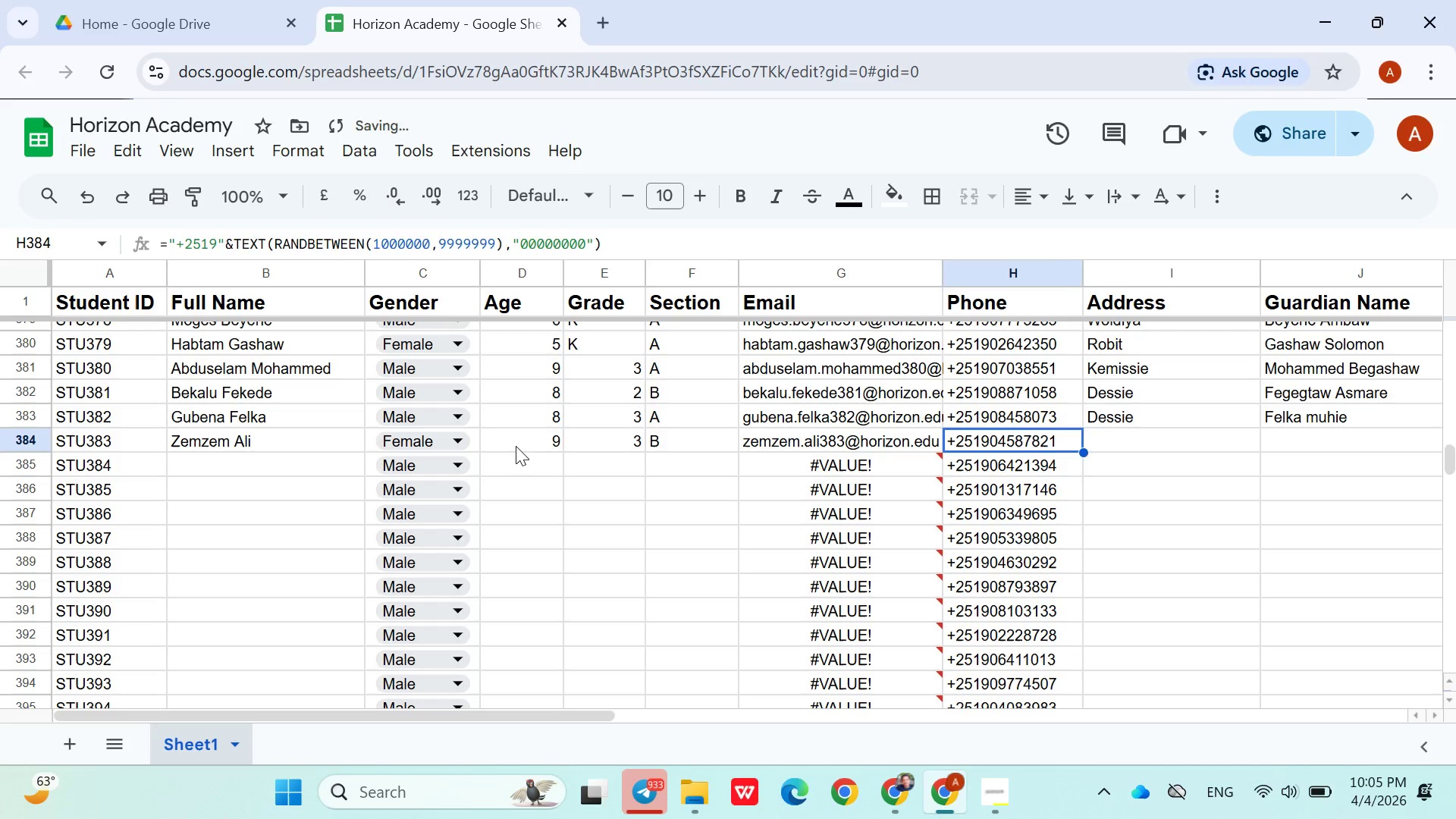 
key(ArrowRight)
 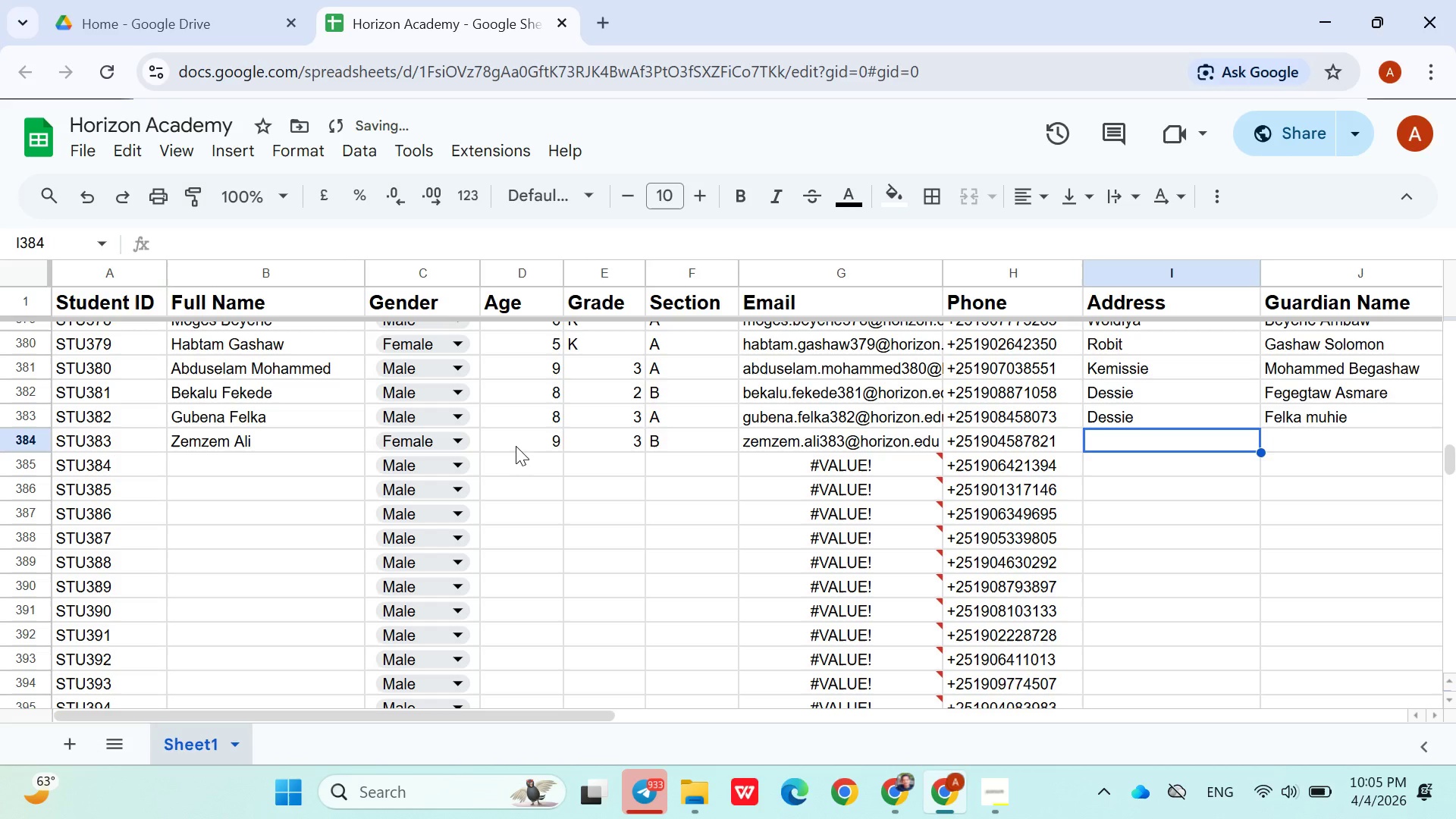 
key(ArrowRight)
 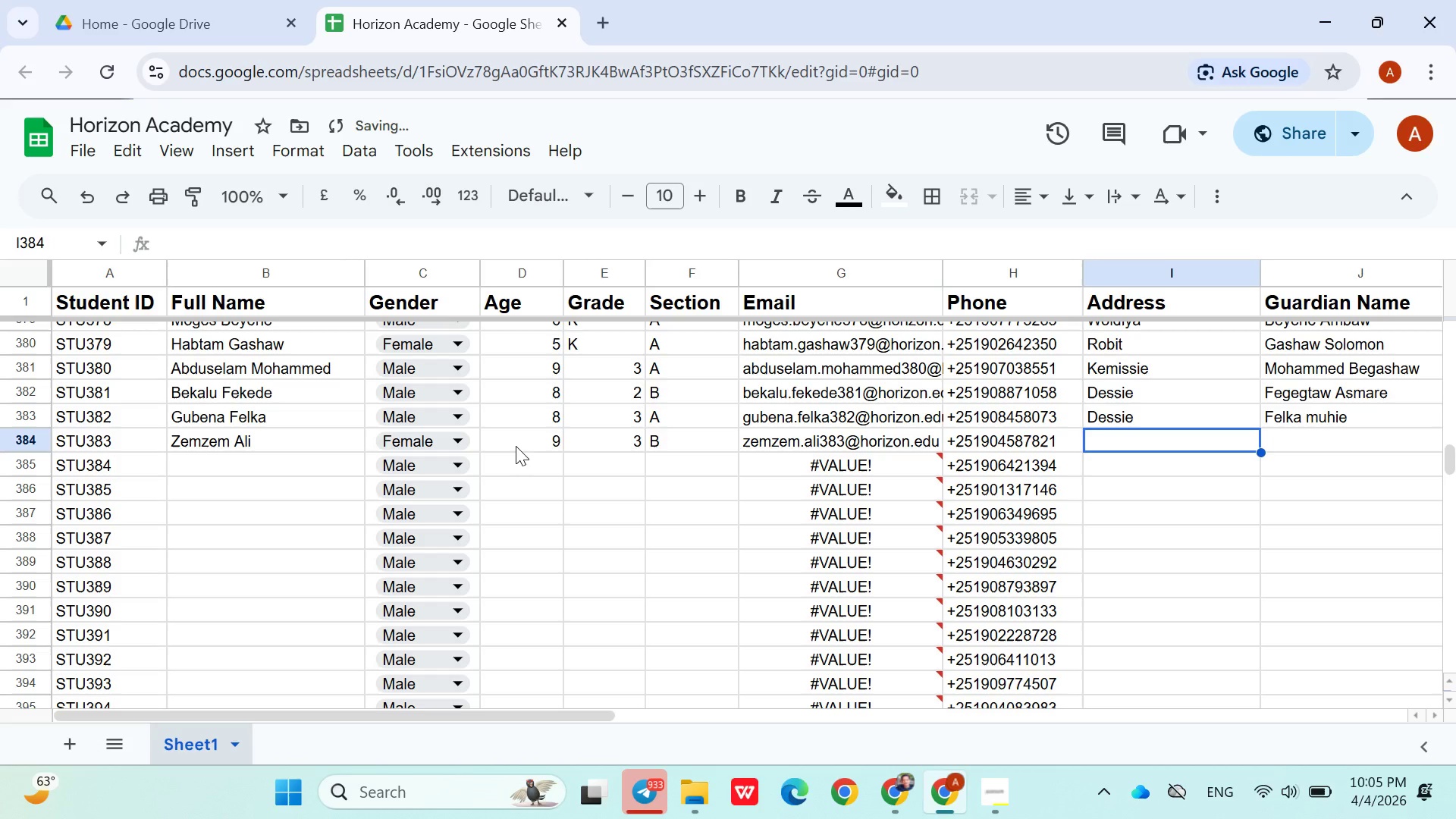 
hold_key(key=ShiftLeft, duration=1.52)
 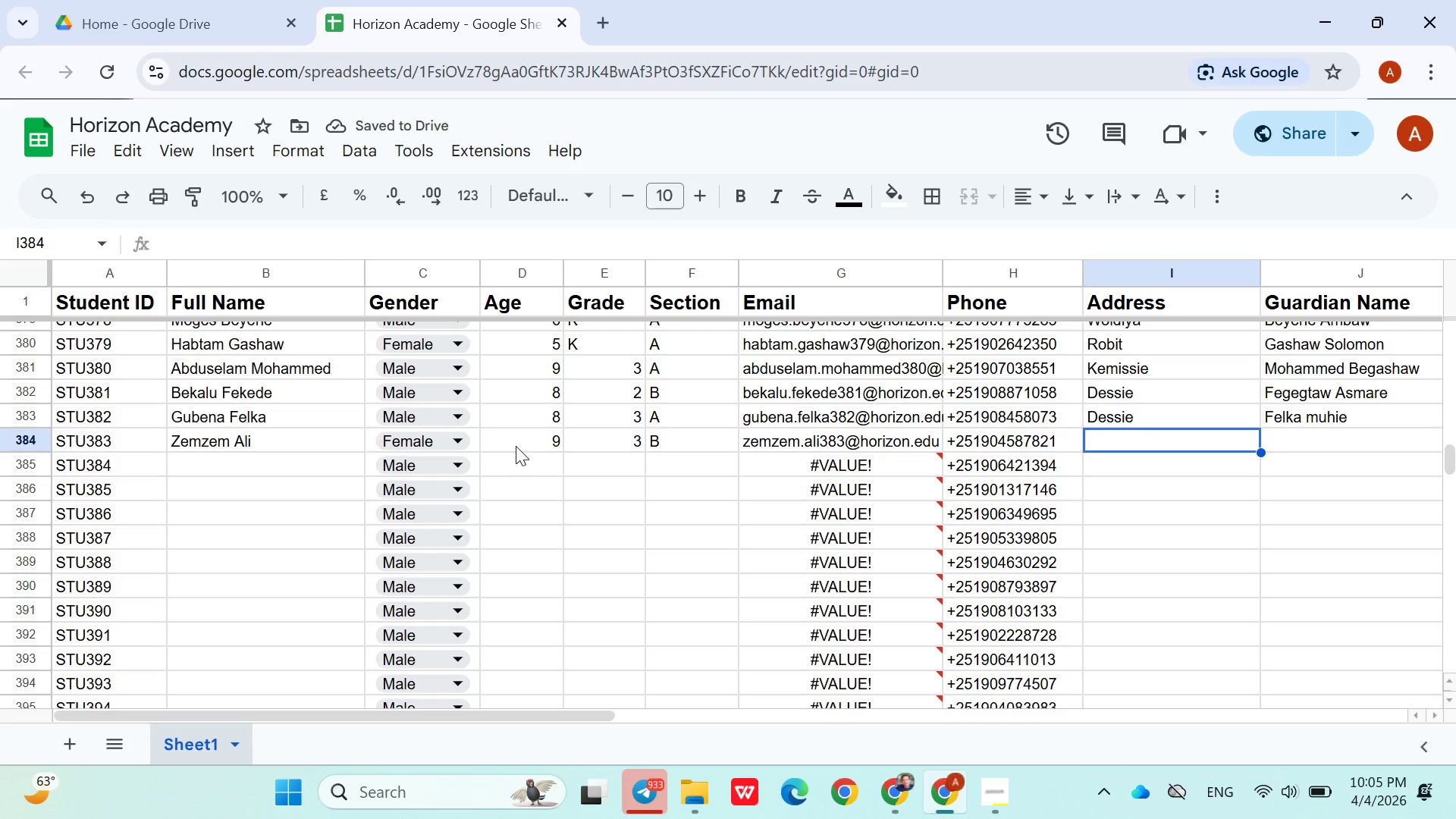 
type(Ala)
 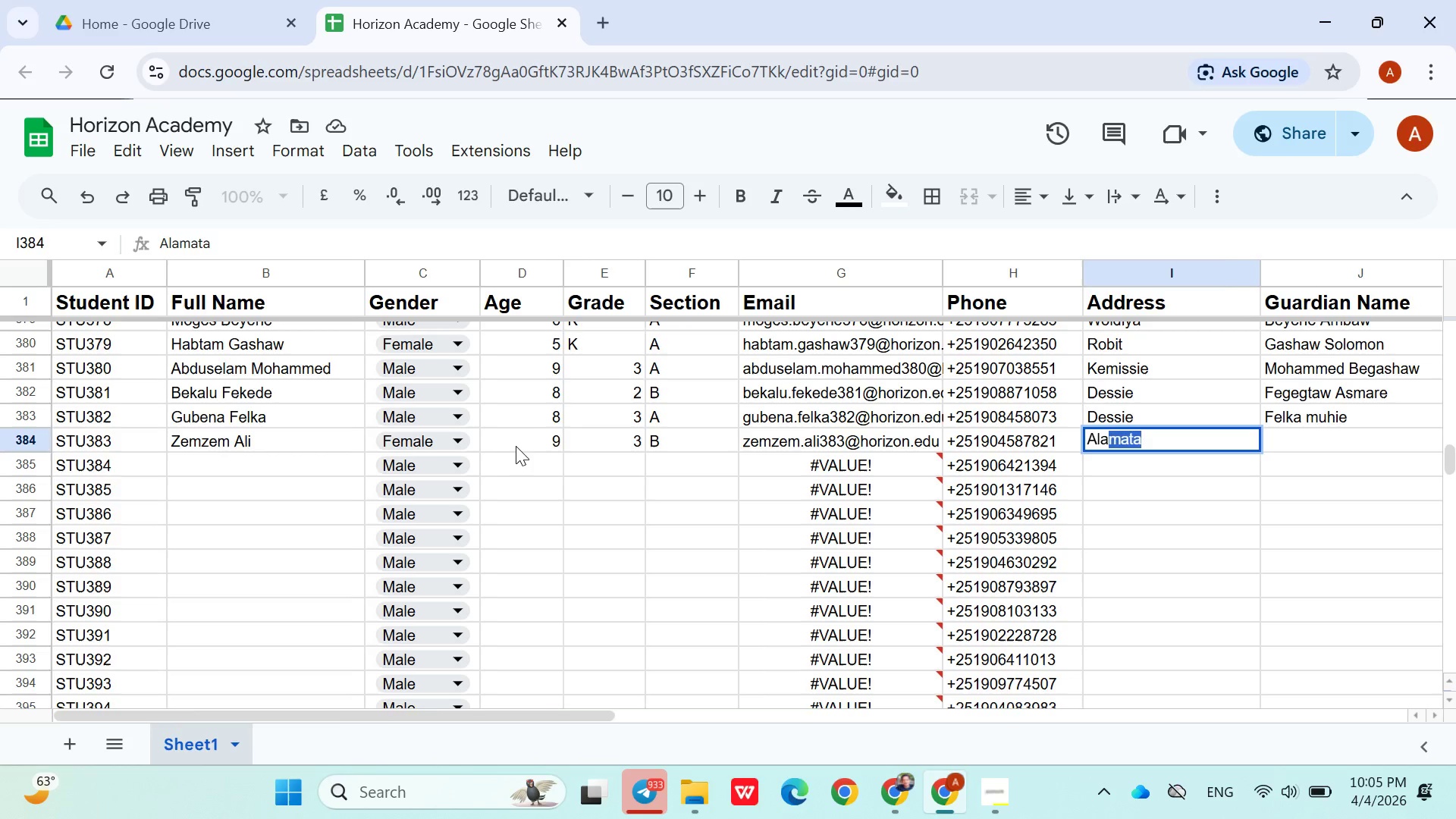 
key(ArrowRight)
 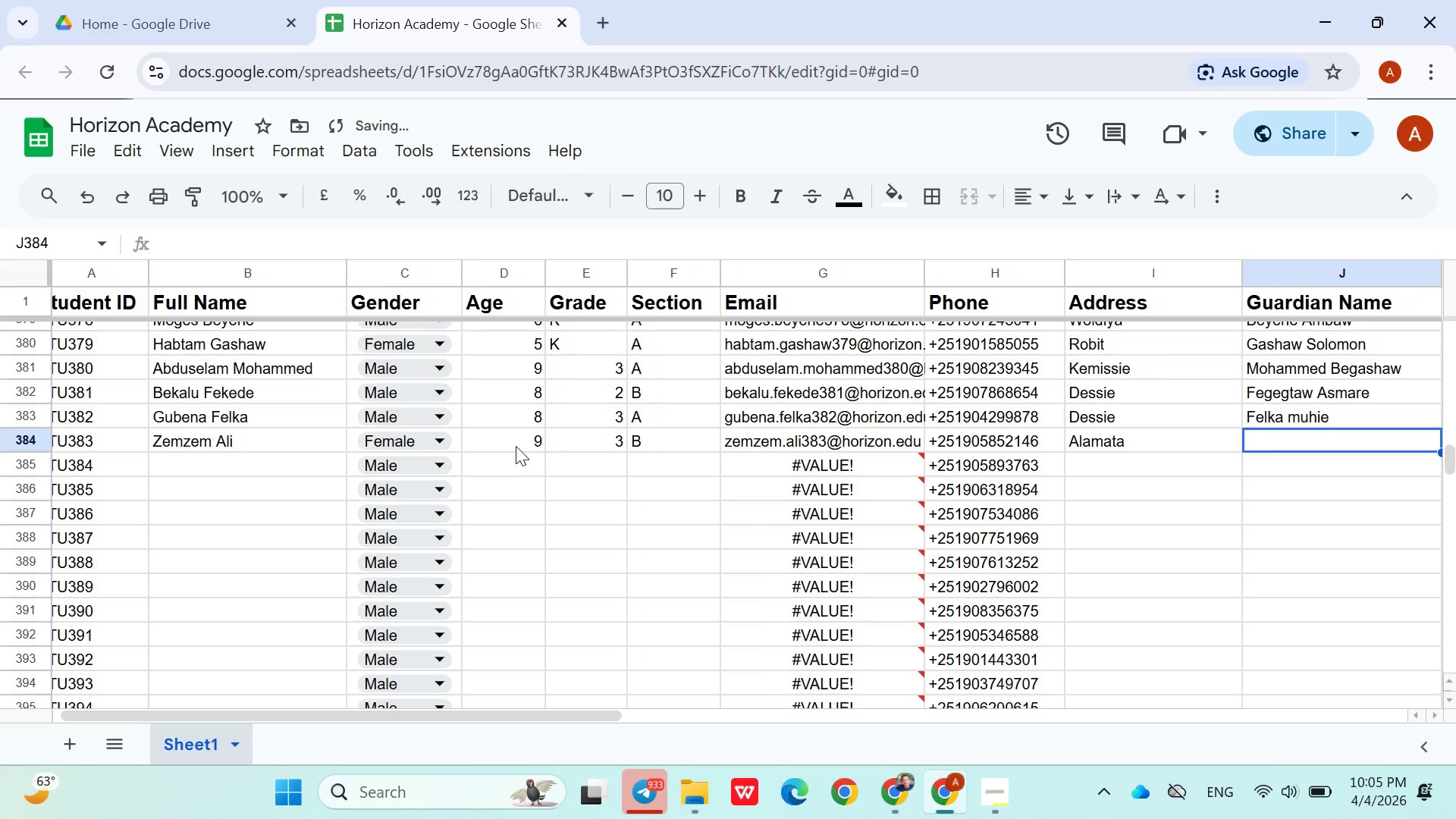 
type(Ali Mohammed)
 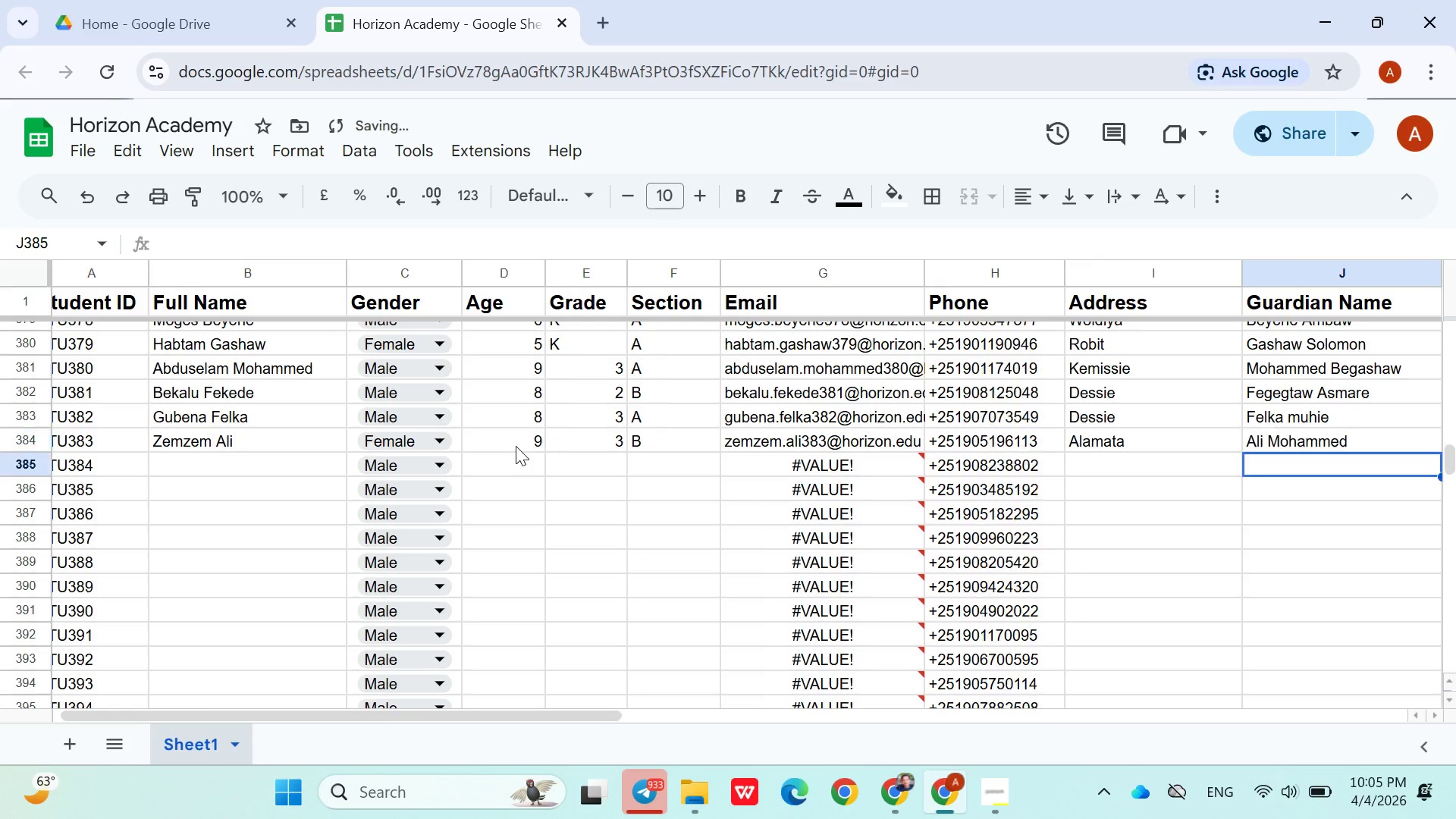 
key(ArrowDown)
 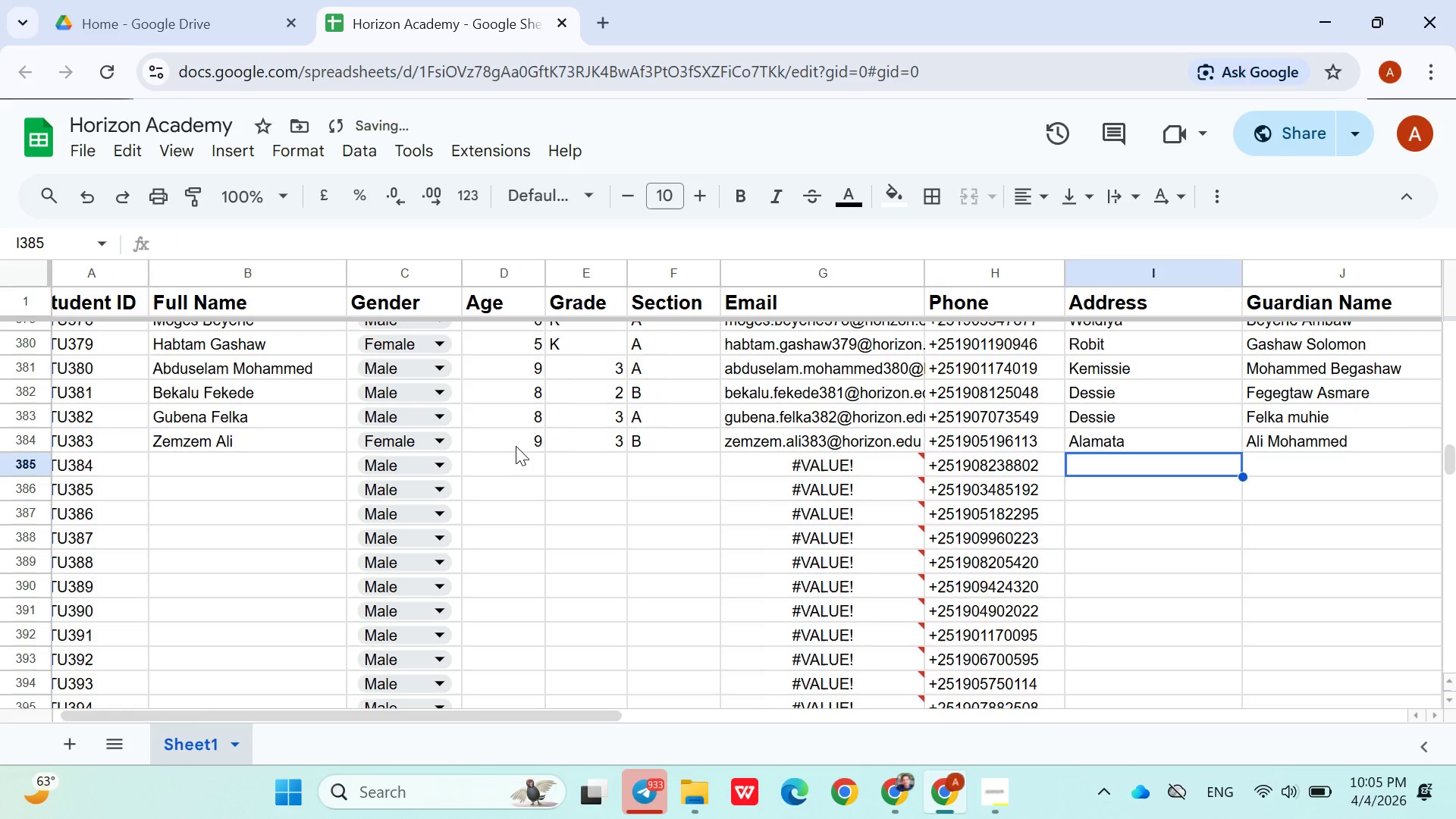 
hold_key(key=ArrowLeft, duration=0.91)
 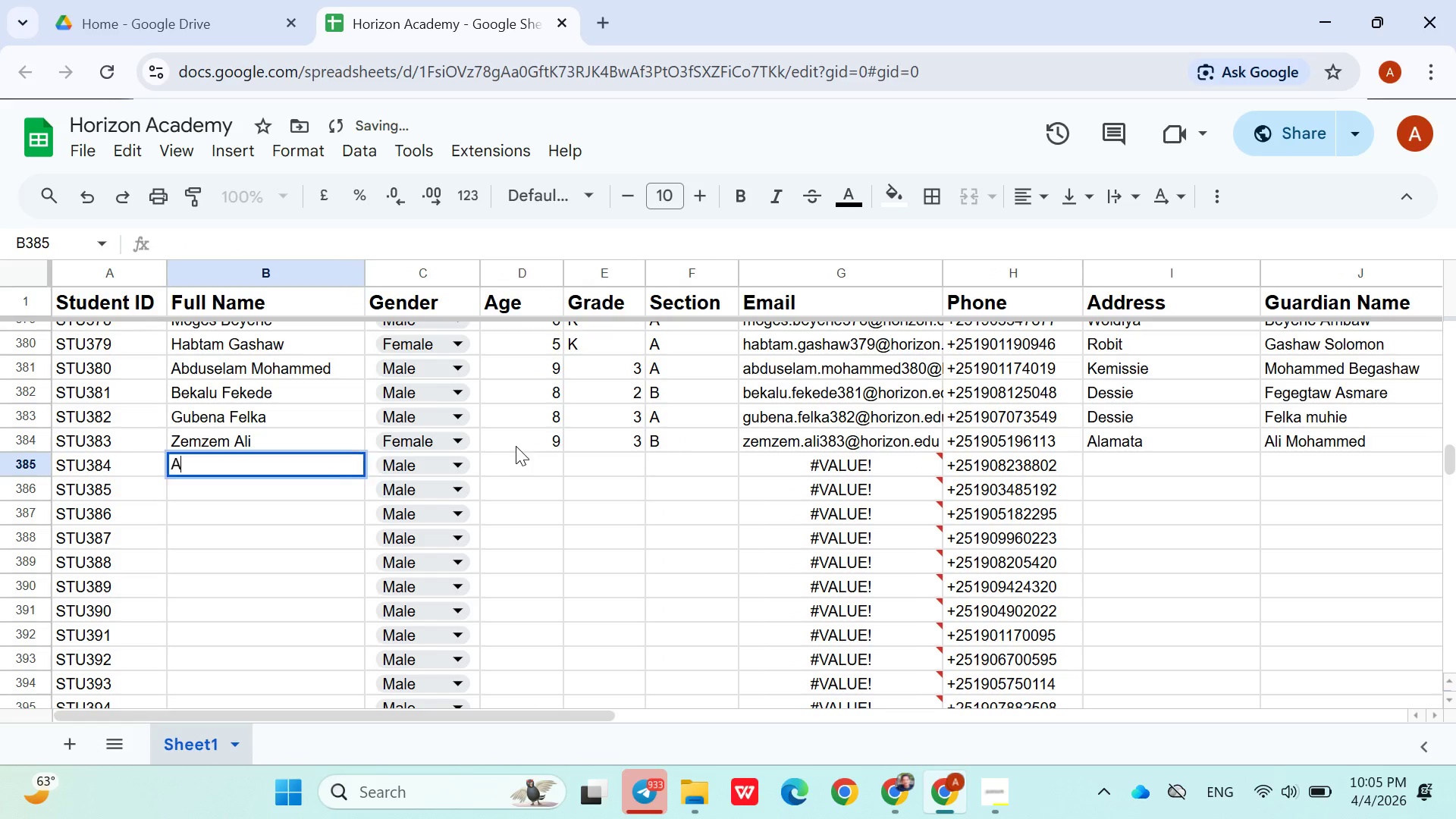 
key(ArrowRight)
 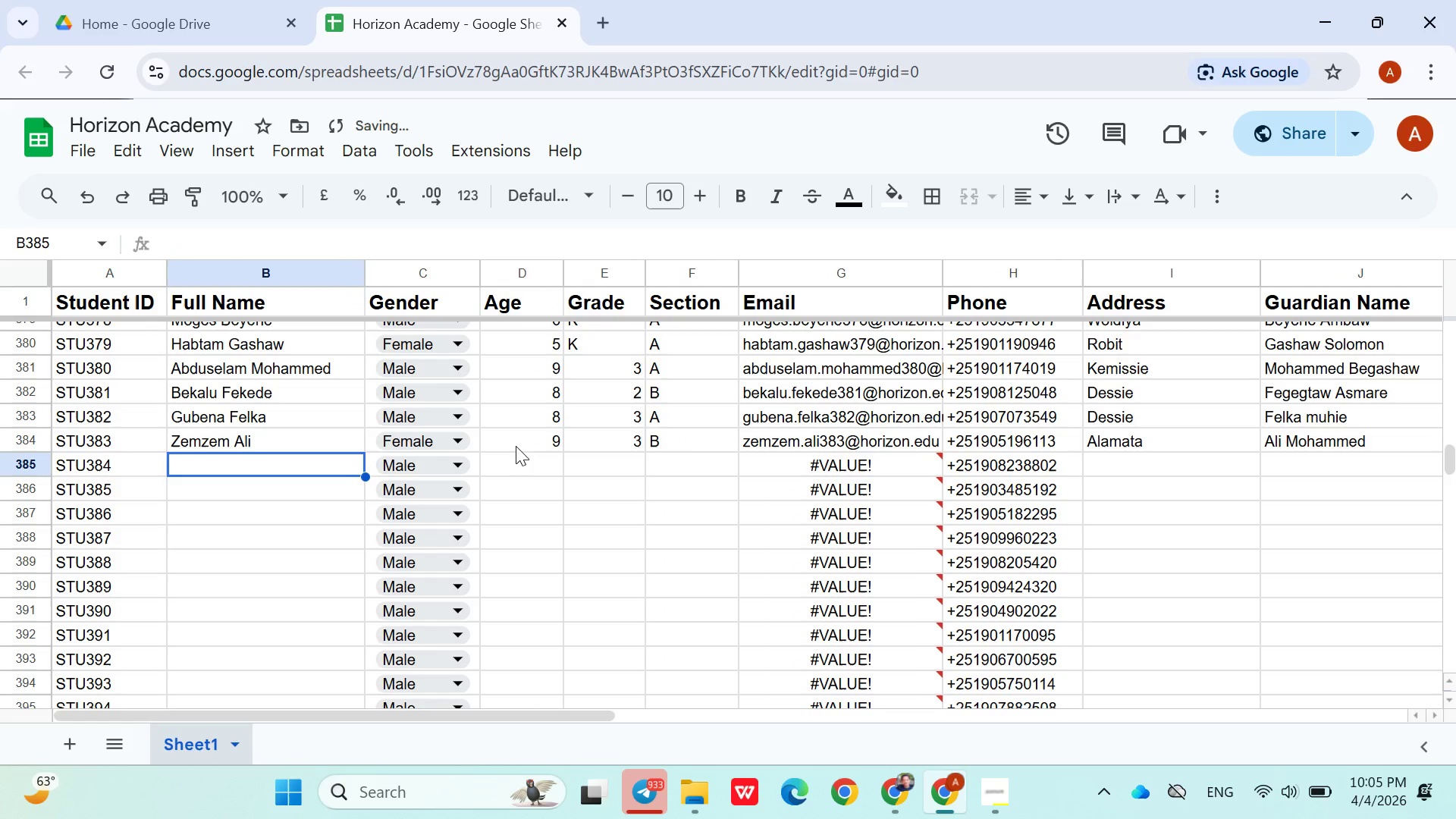 
type(Ahmed S)
 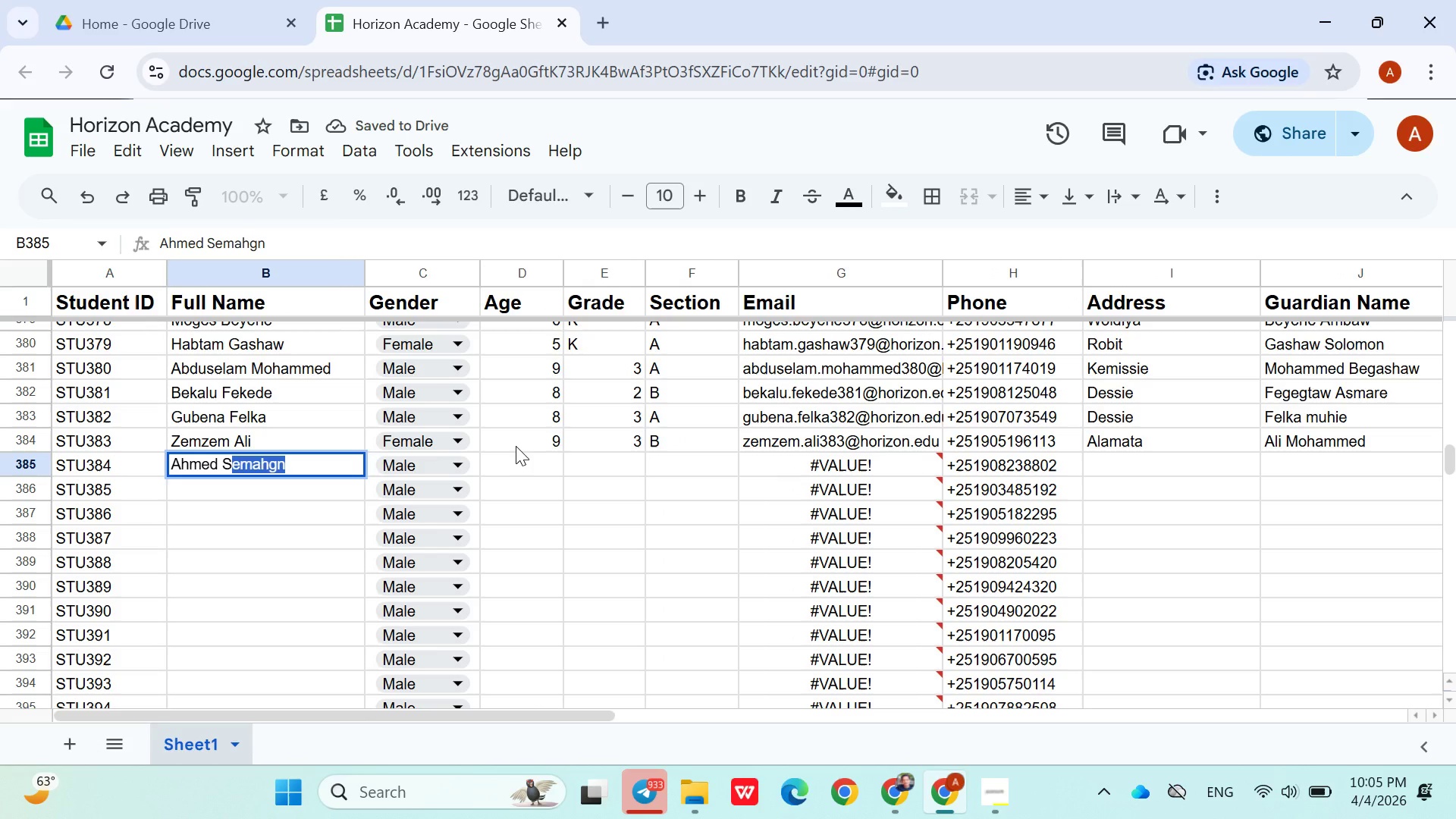 
wait(6.73)
 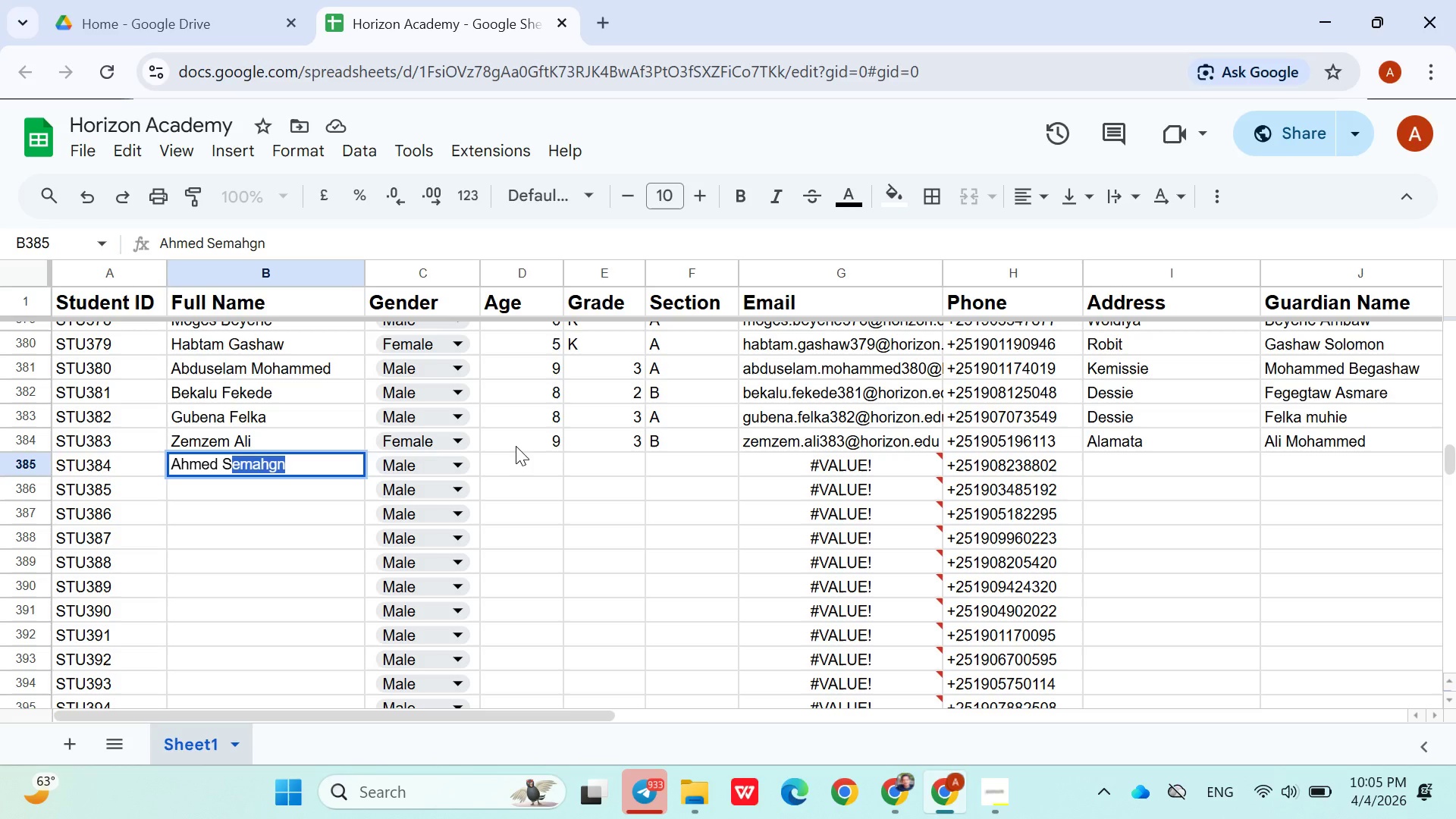 
type(emaw)
 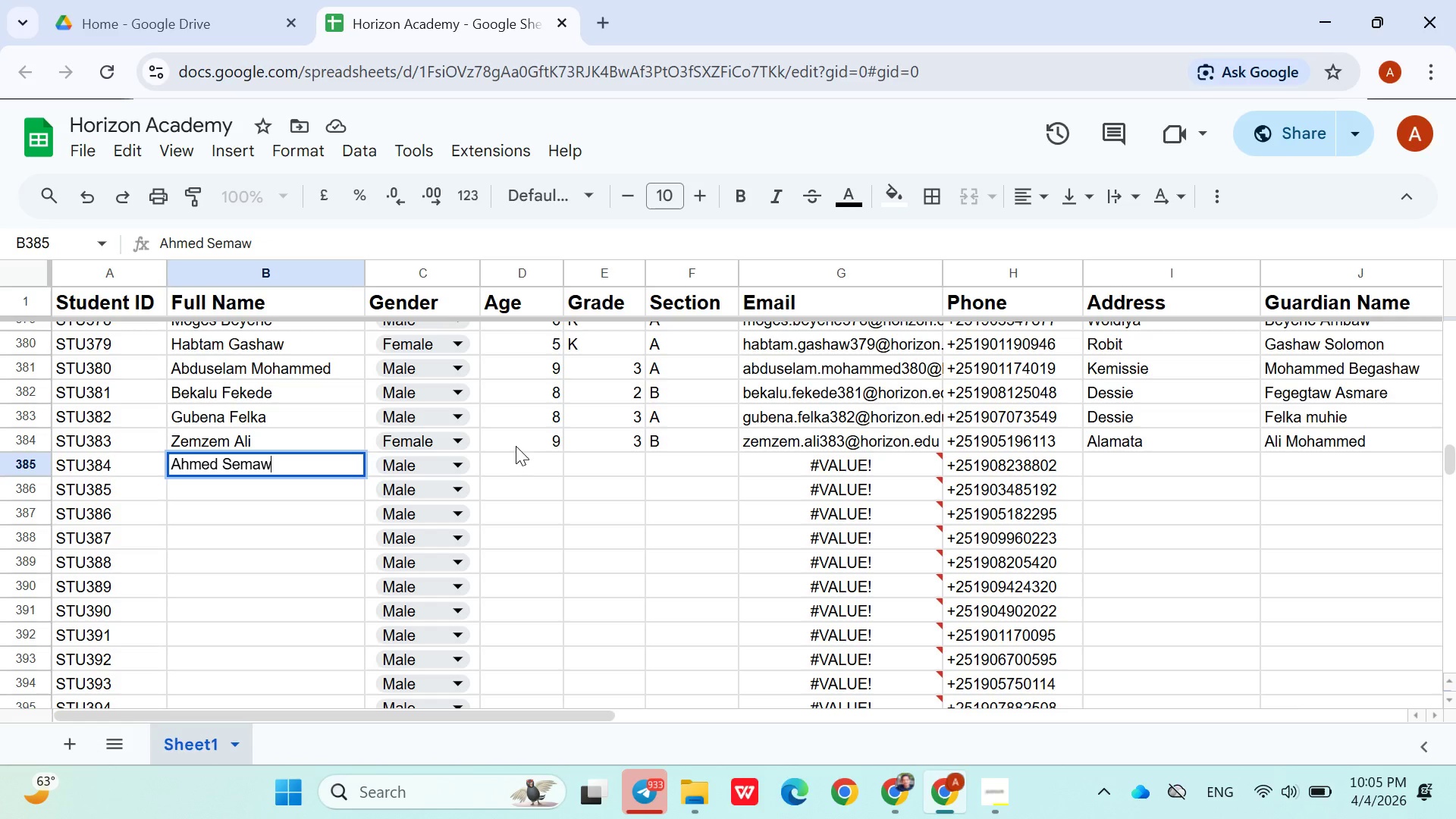 
key(ArrowRight)
 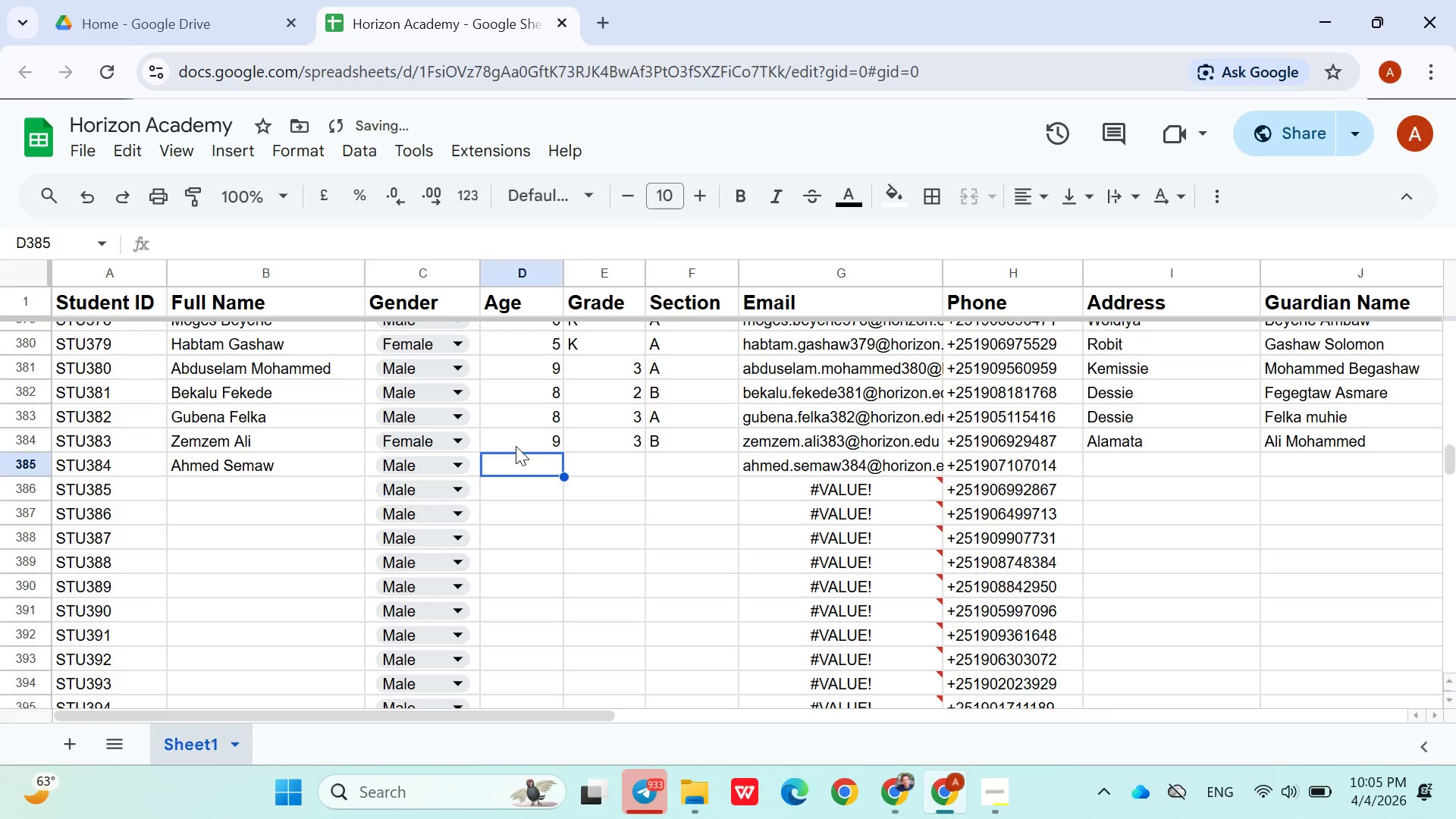 
key(ArrowRight)
 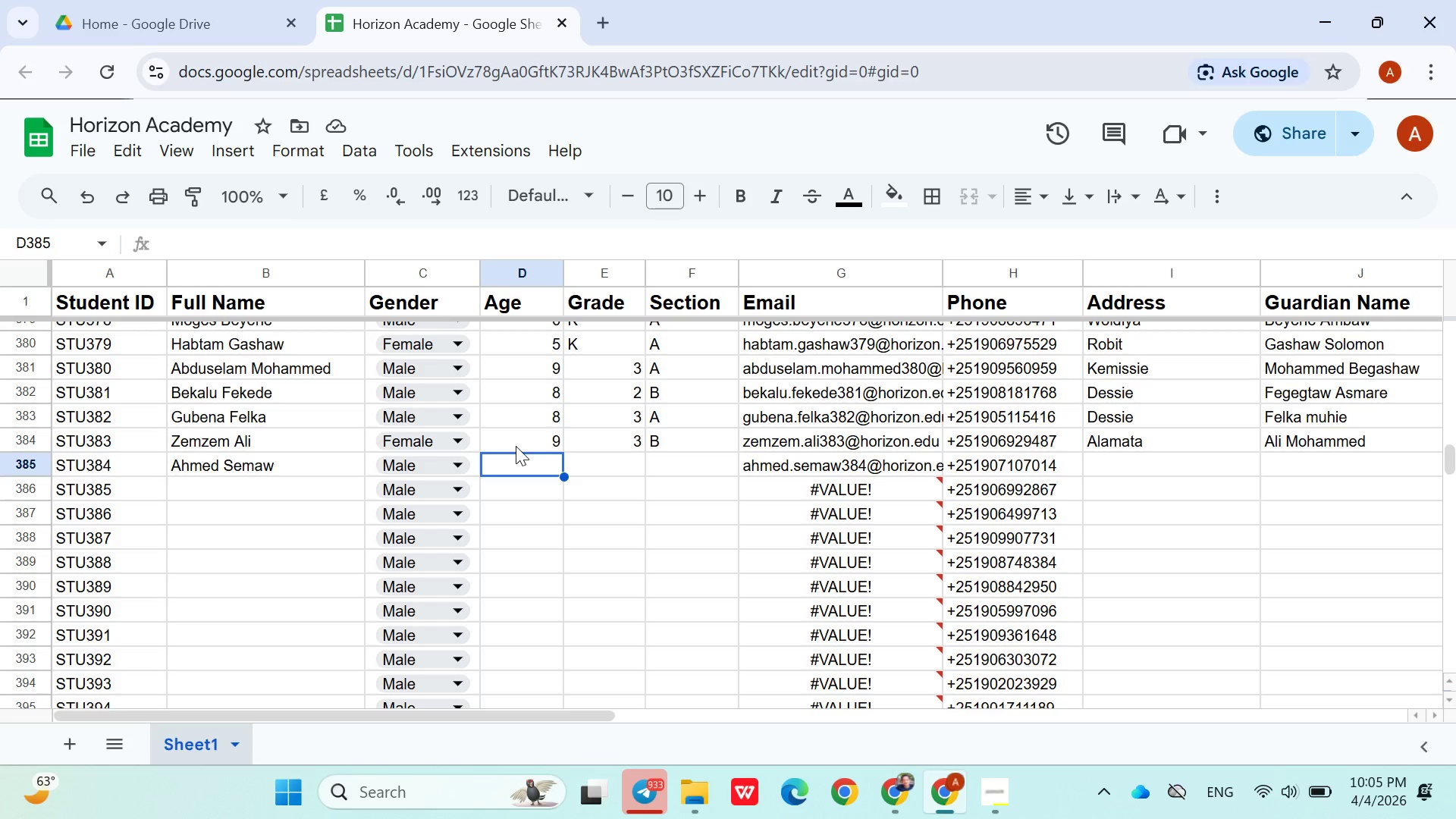 
wait(11.98)
 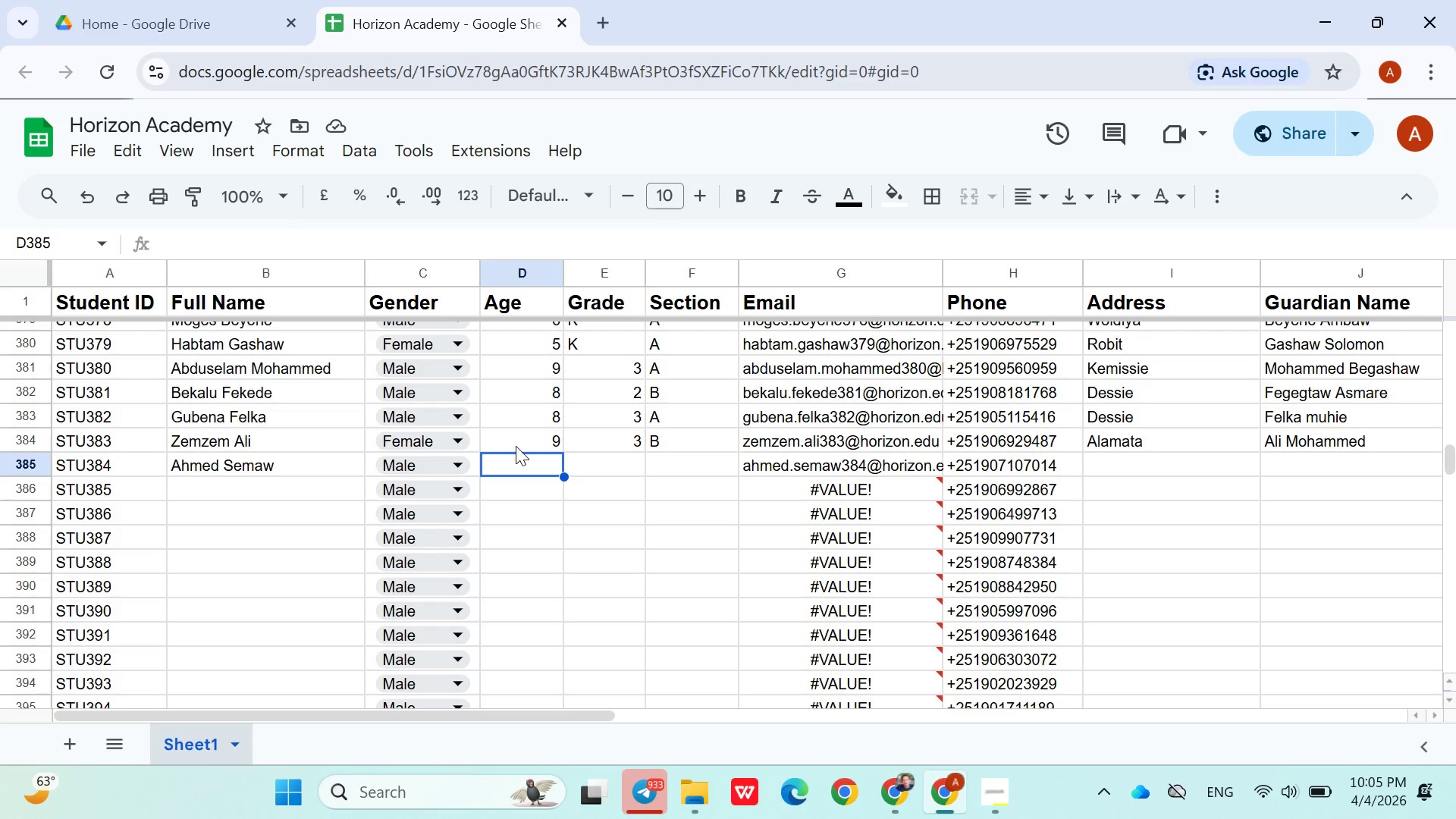 
key(8)
 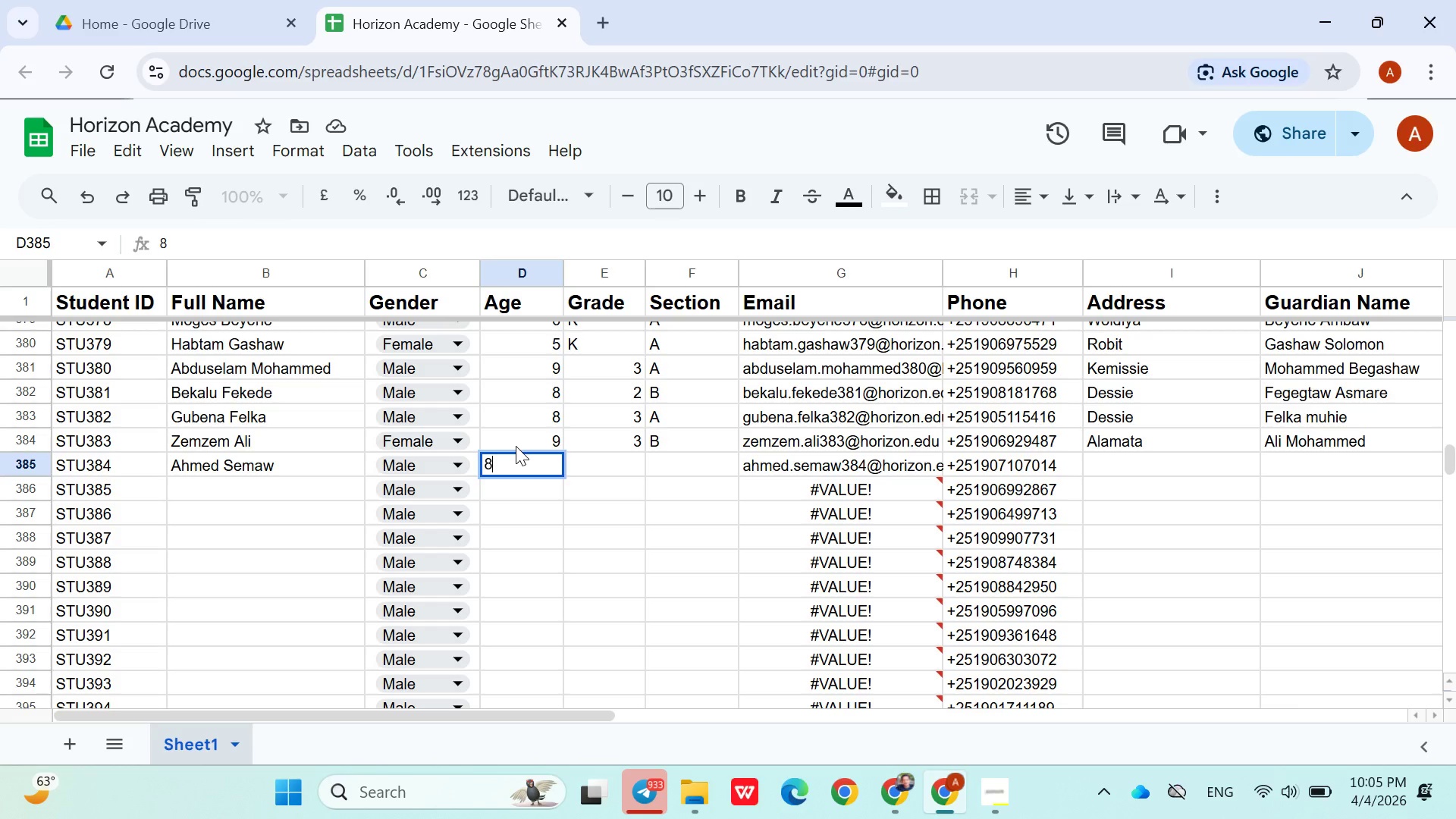 
key(ArrowRight)
 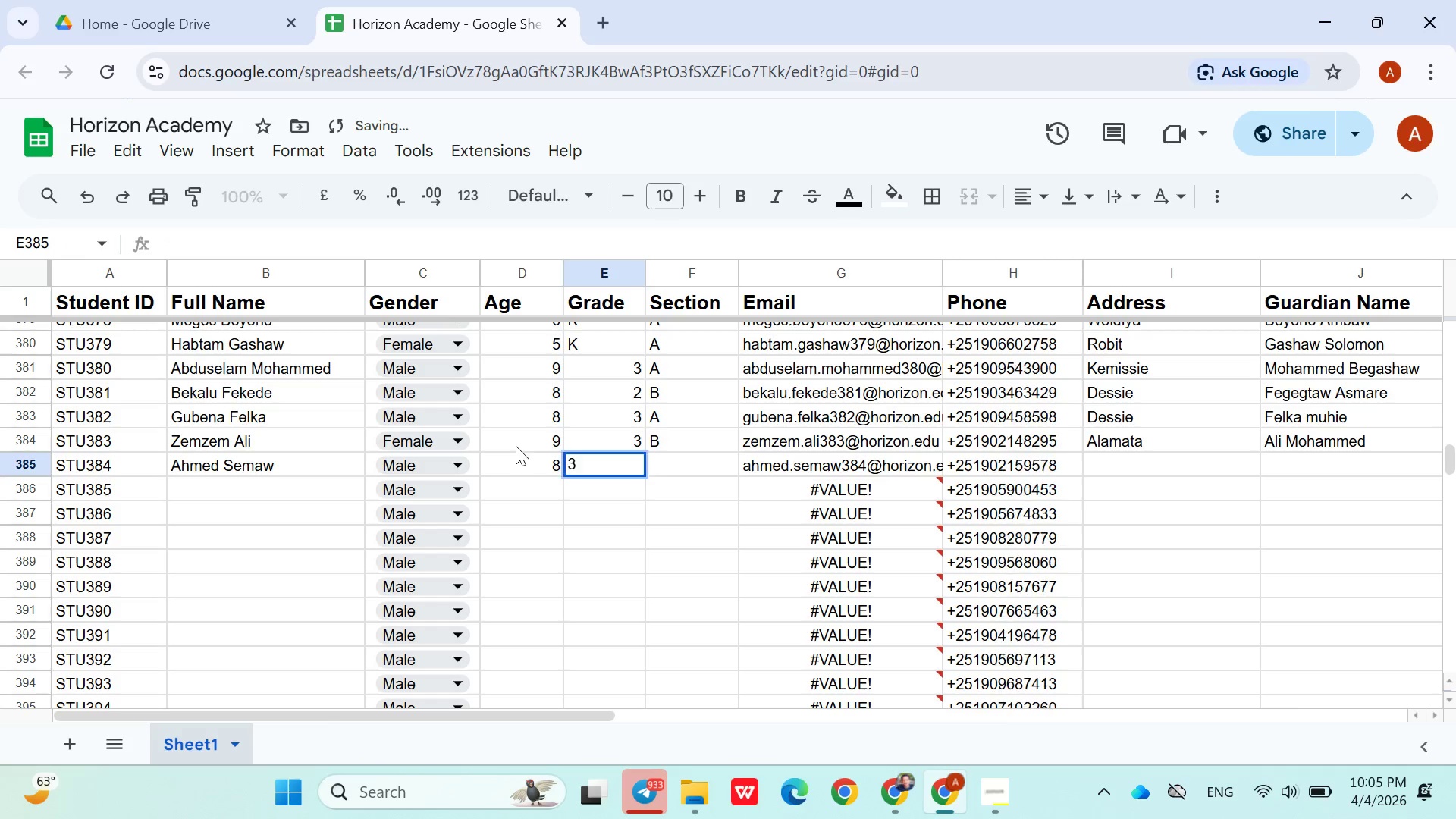 
key(3)
 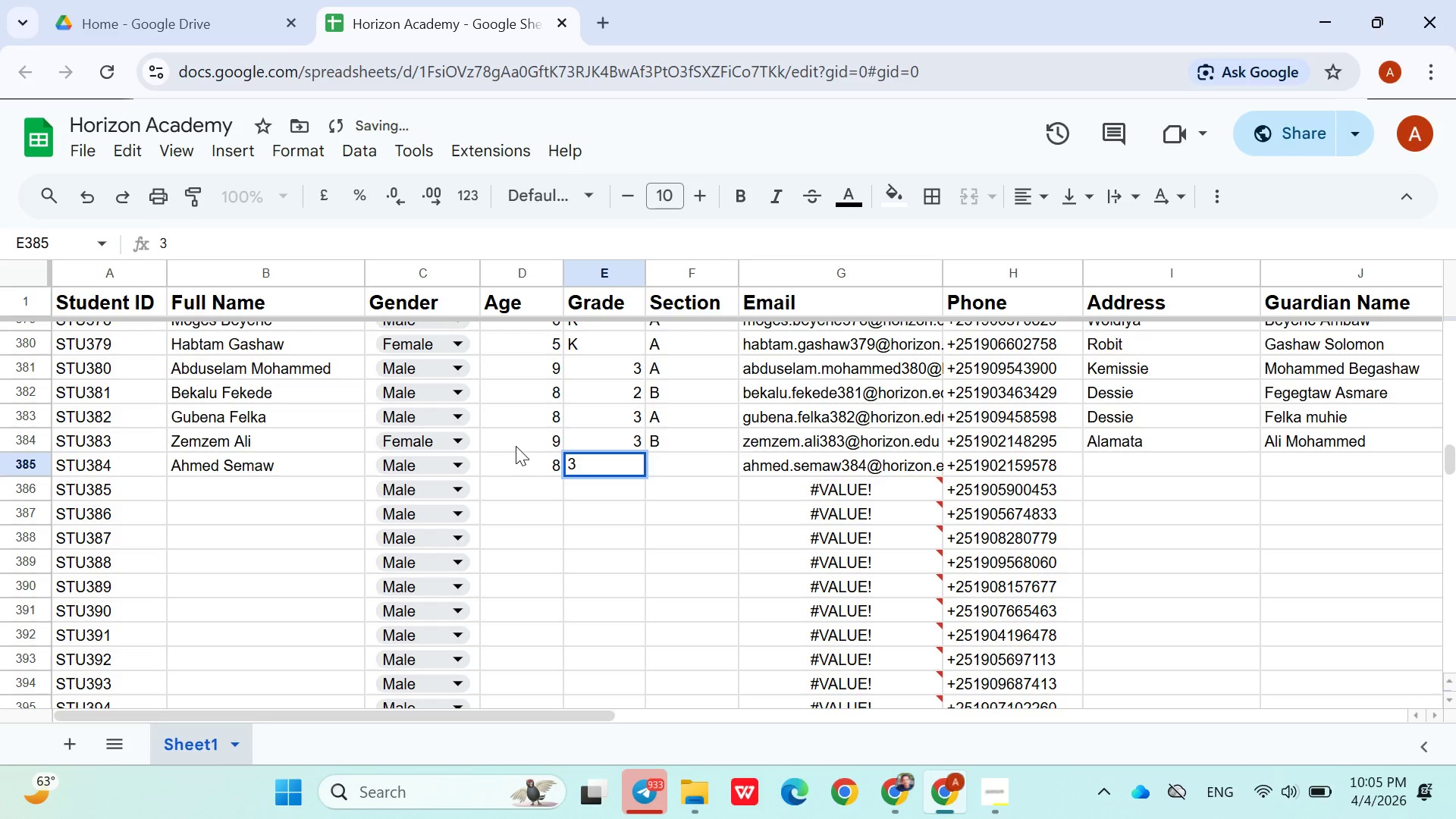 
key(ArrowRight)
 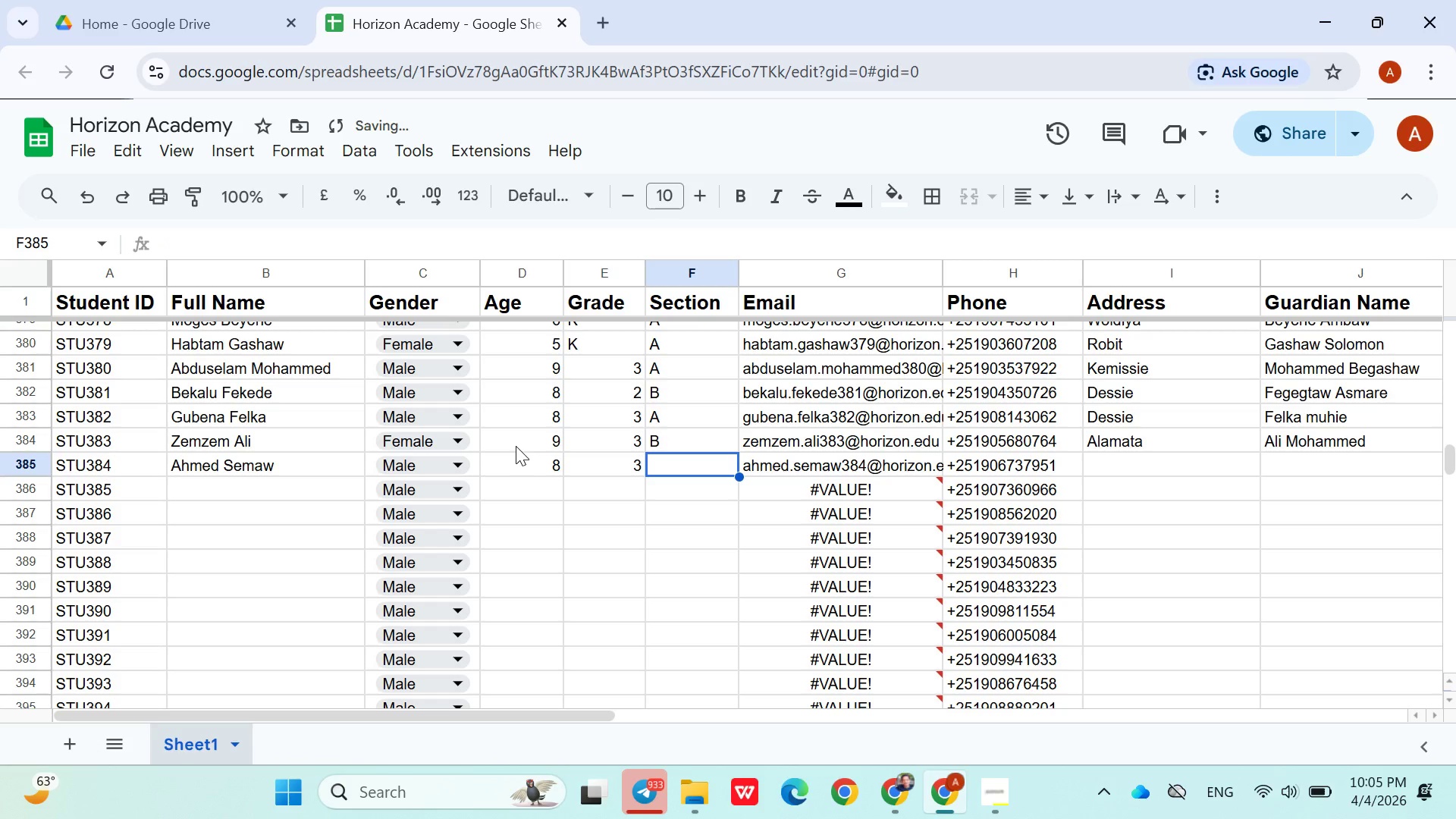 
key(Shift+A)
 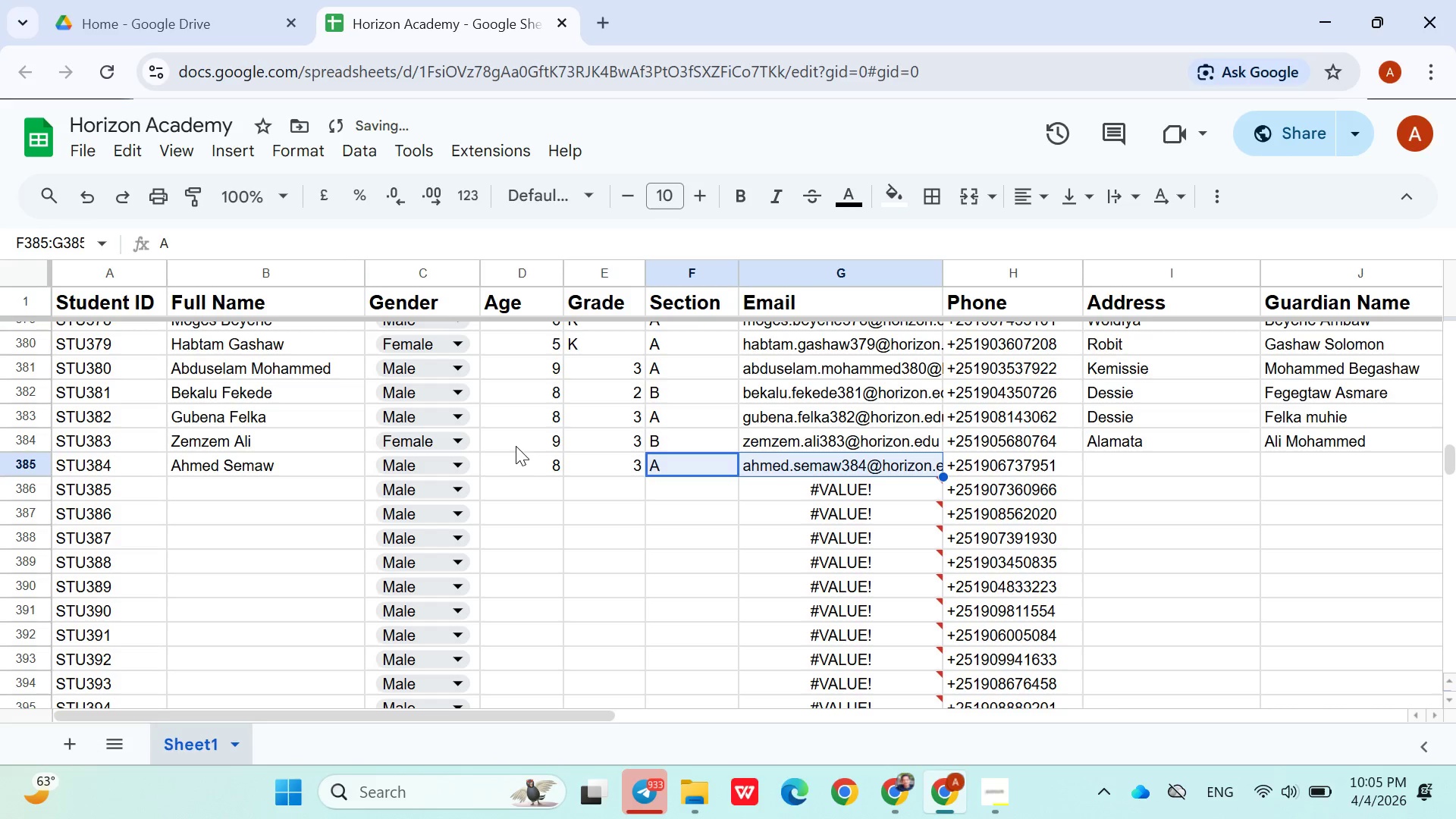 
key(Shift+ArrowRight)
 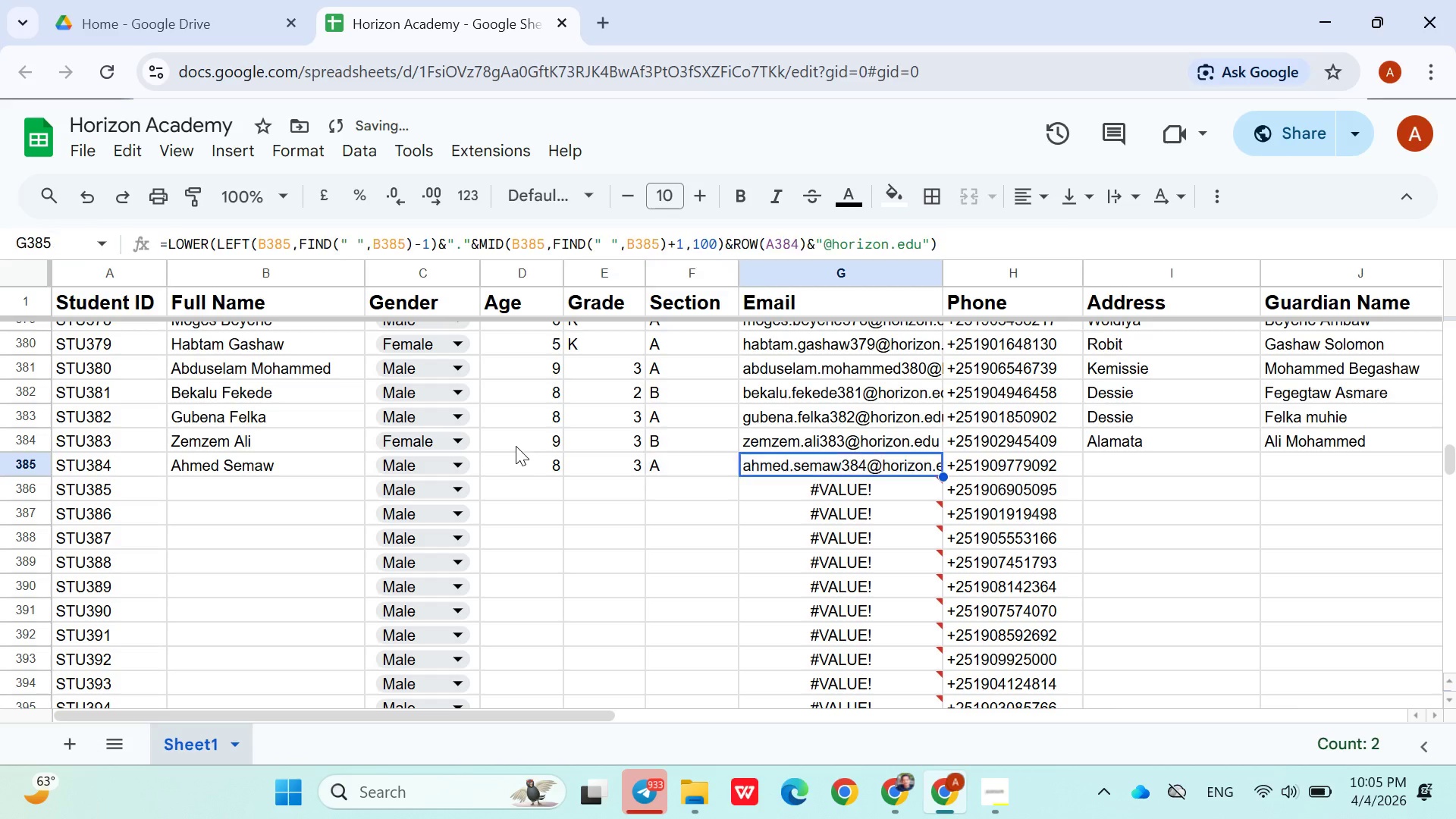 
key(ArrowRight)
 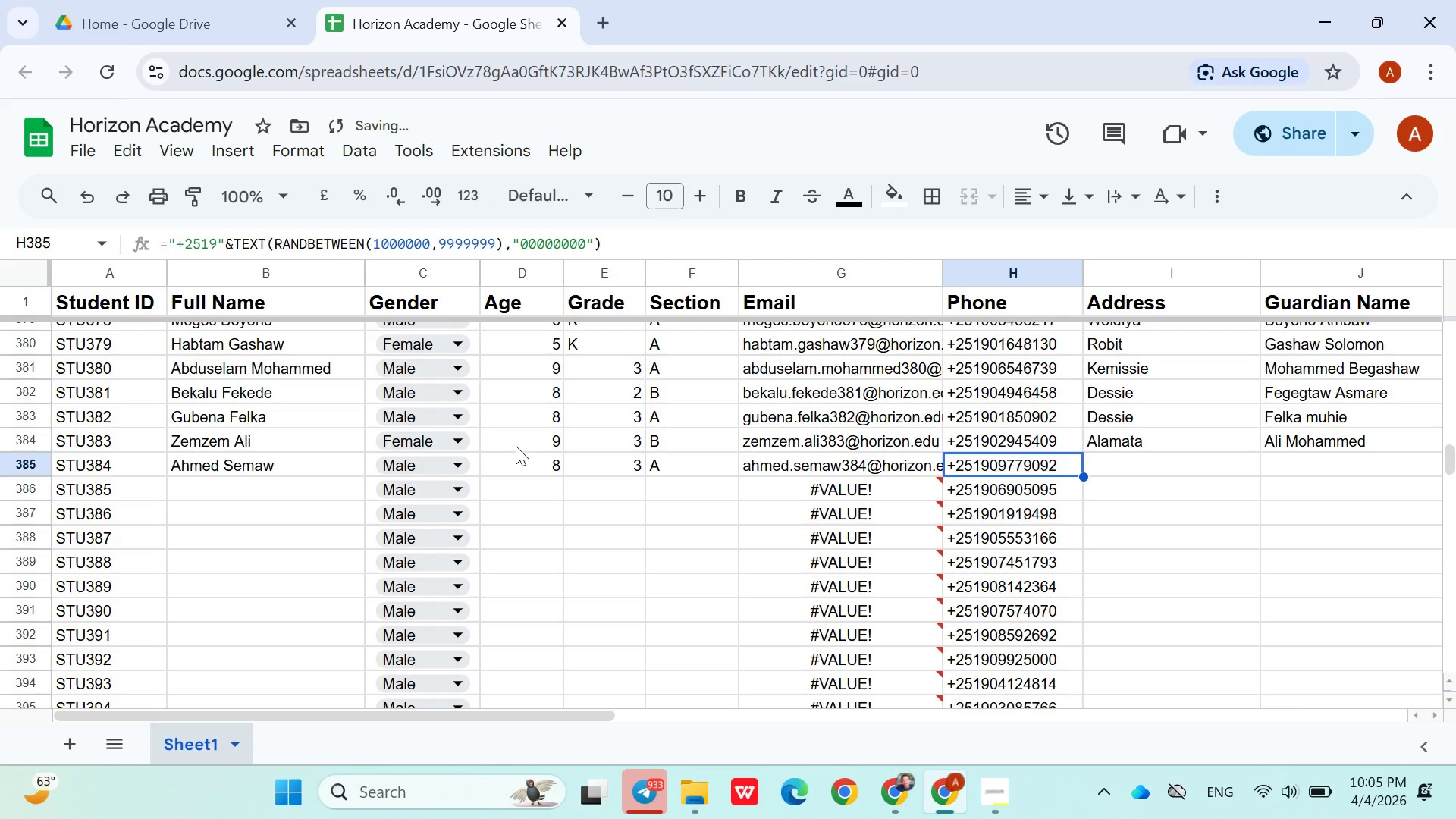 
key(ArrowRight)
 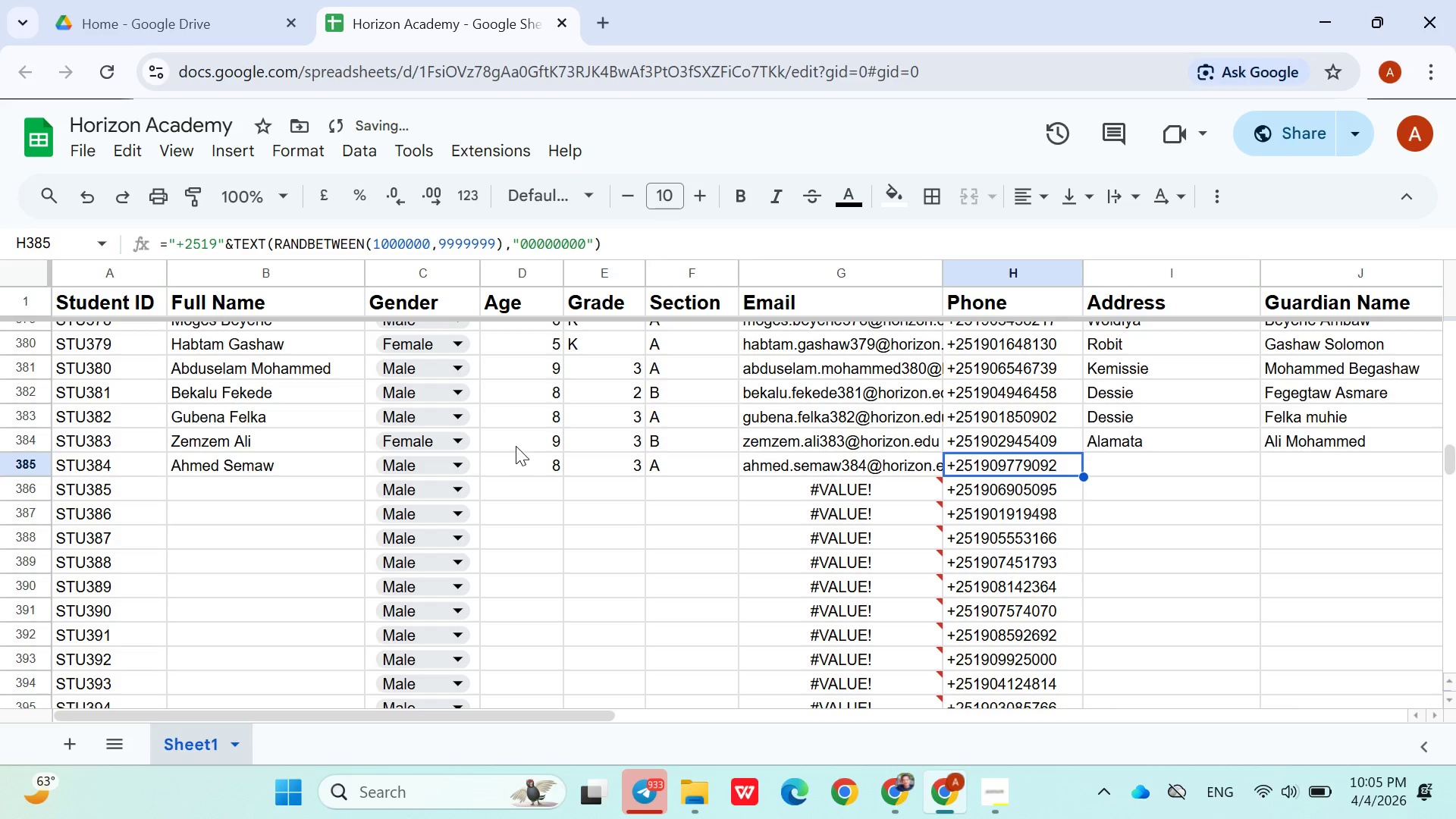 
key(ArrowRight)
 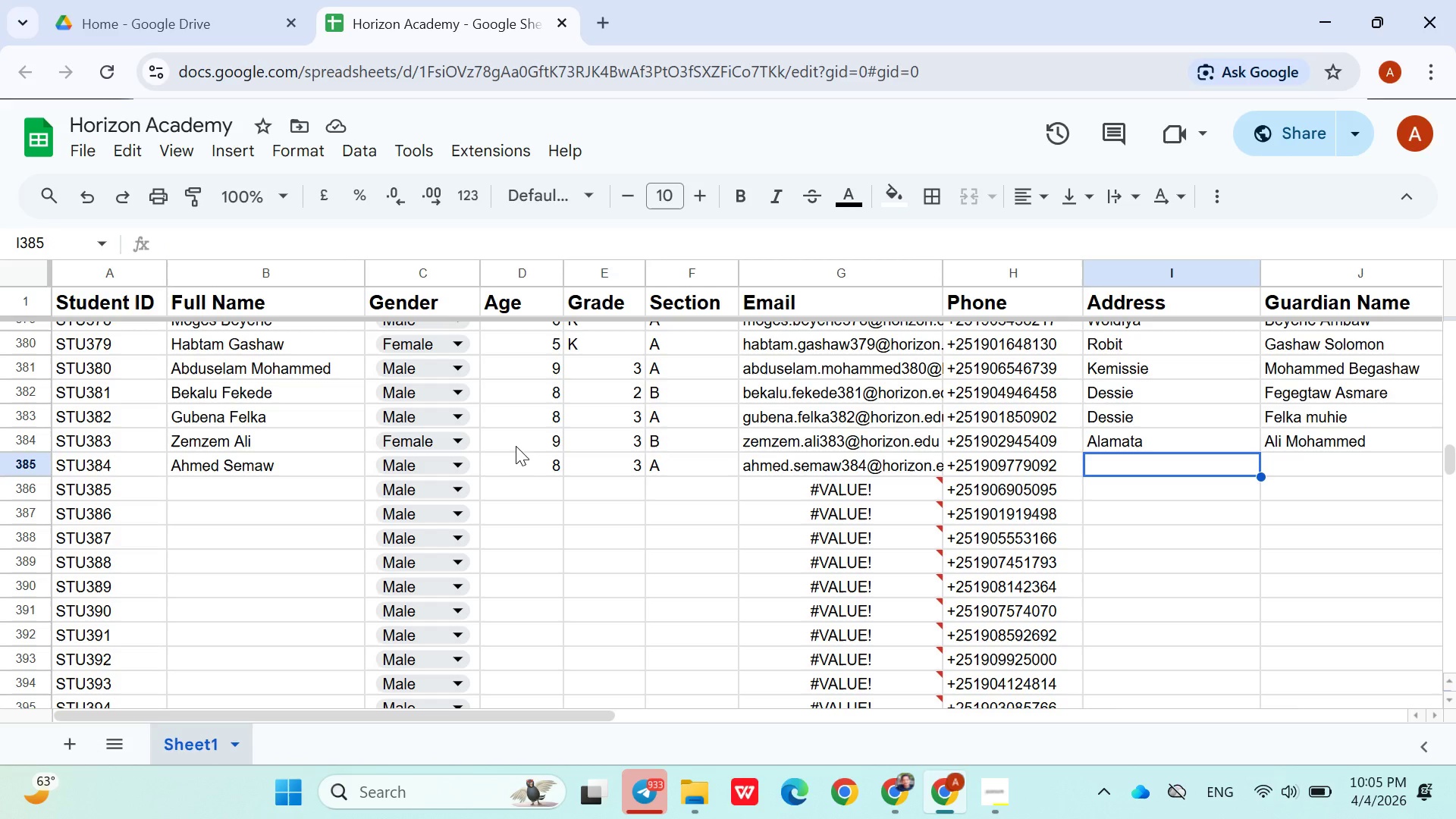 
wait(6.67)
 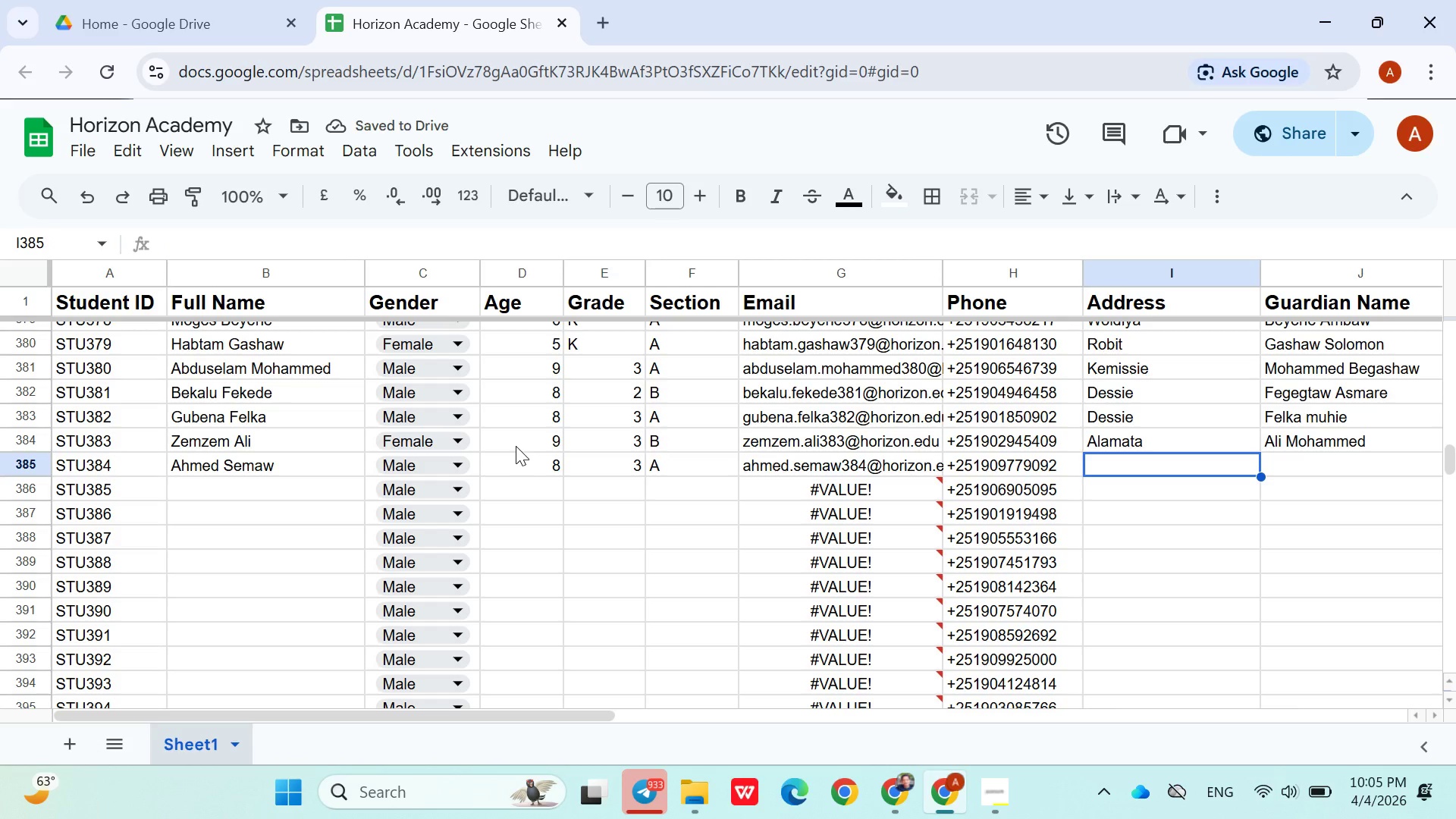 
type(Korem)
 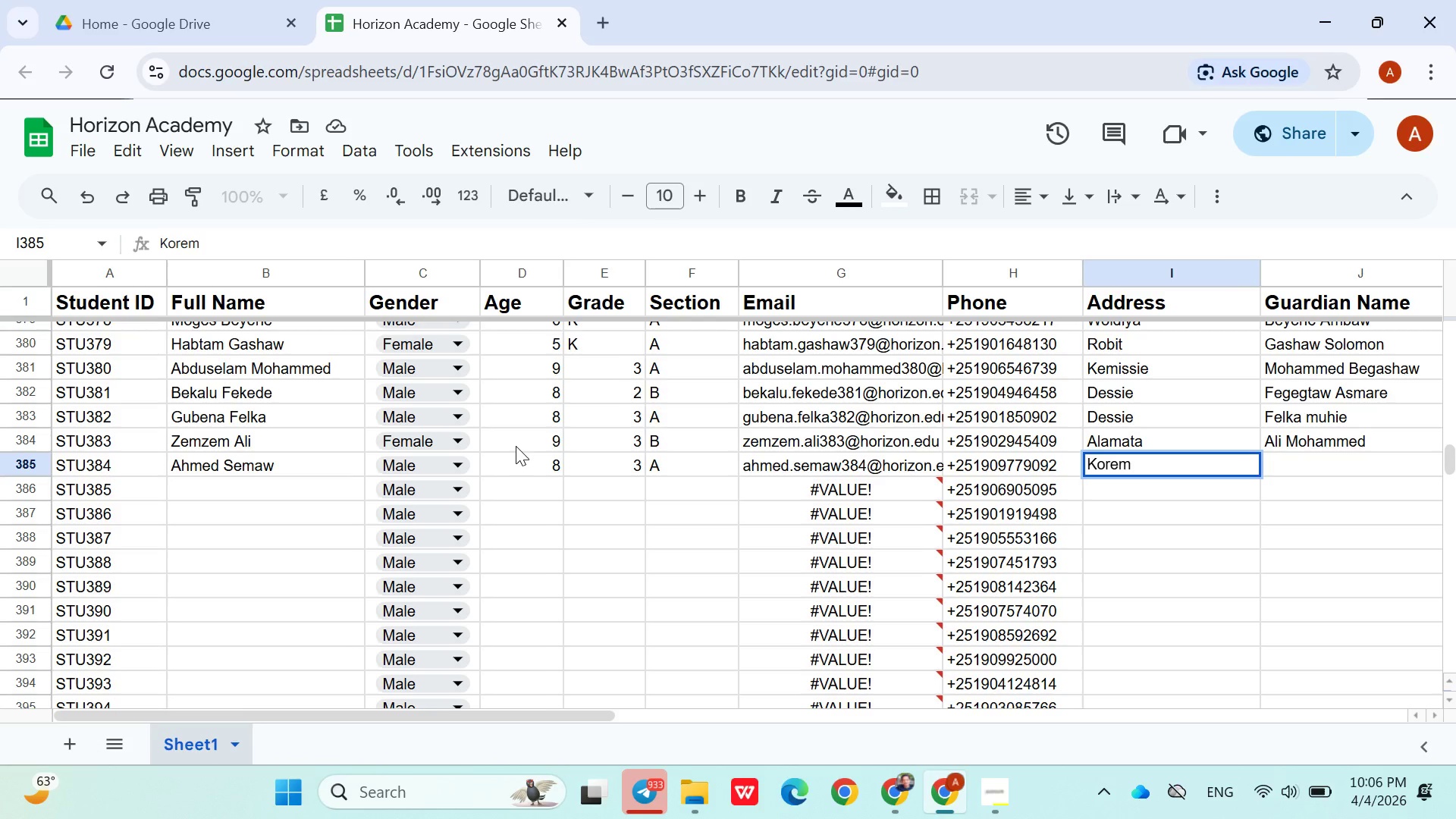 
key(ArrowRight)
 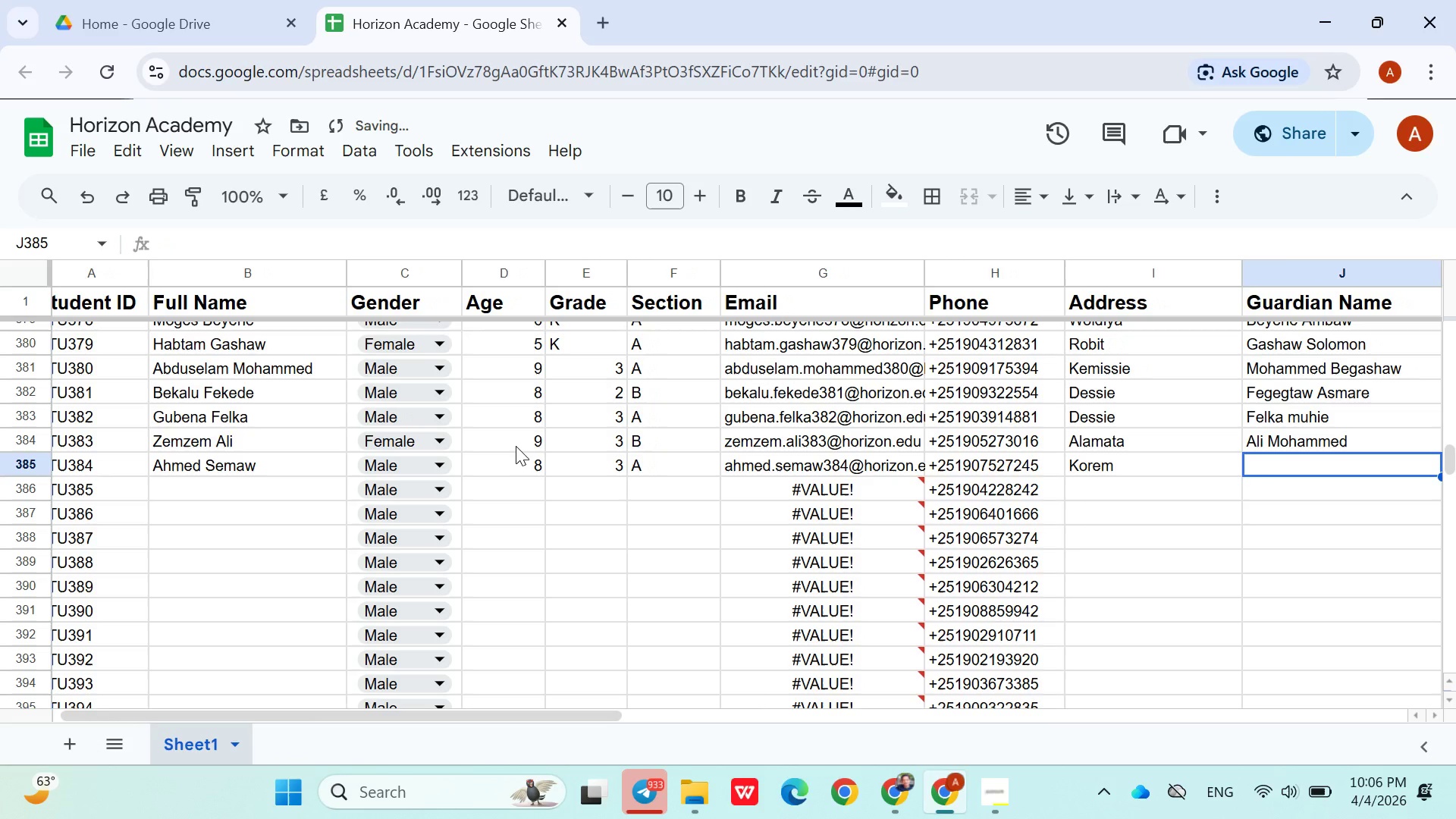 
type(Semaw Mengste)
 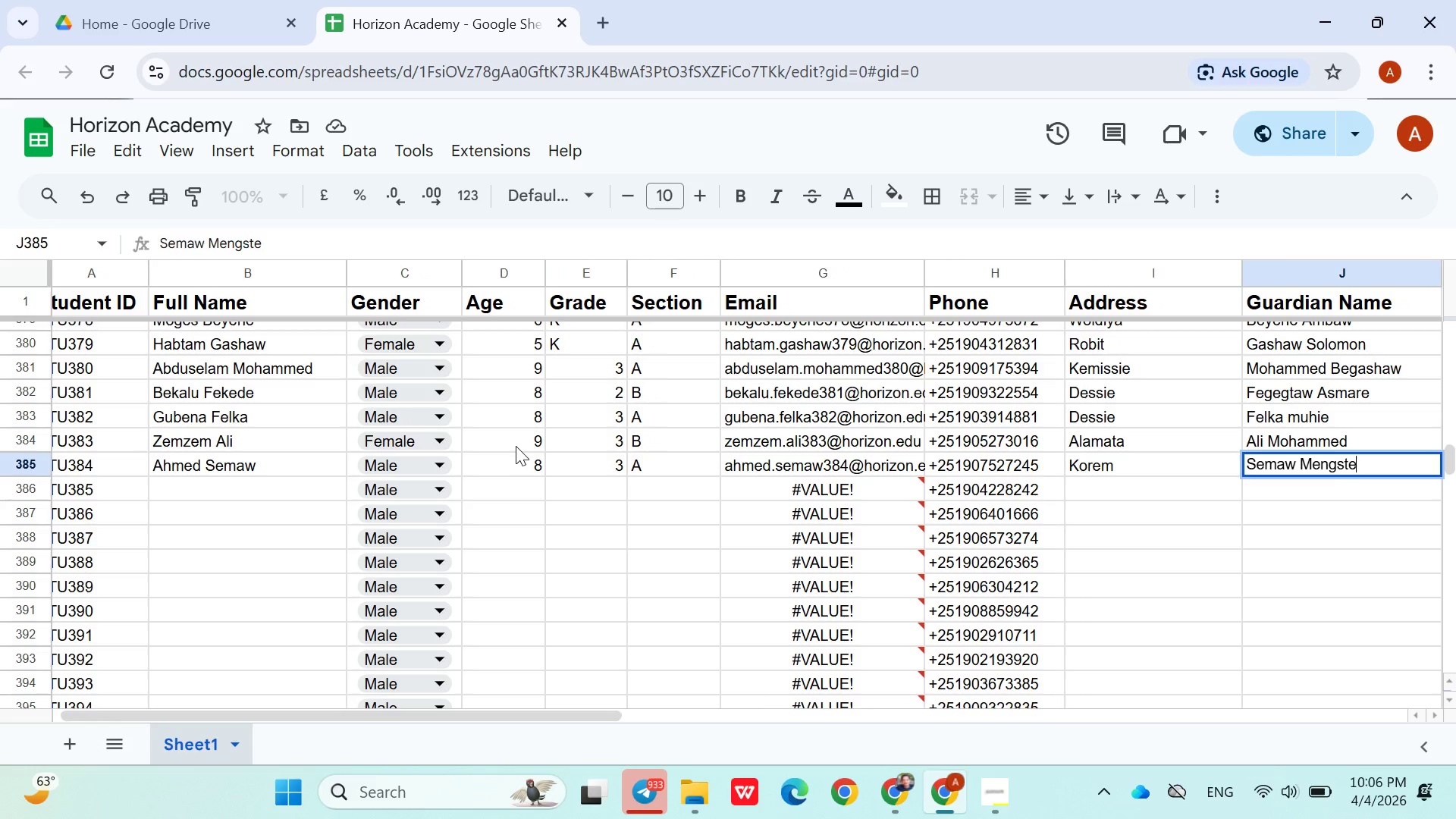 
key(ArrowDown)
 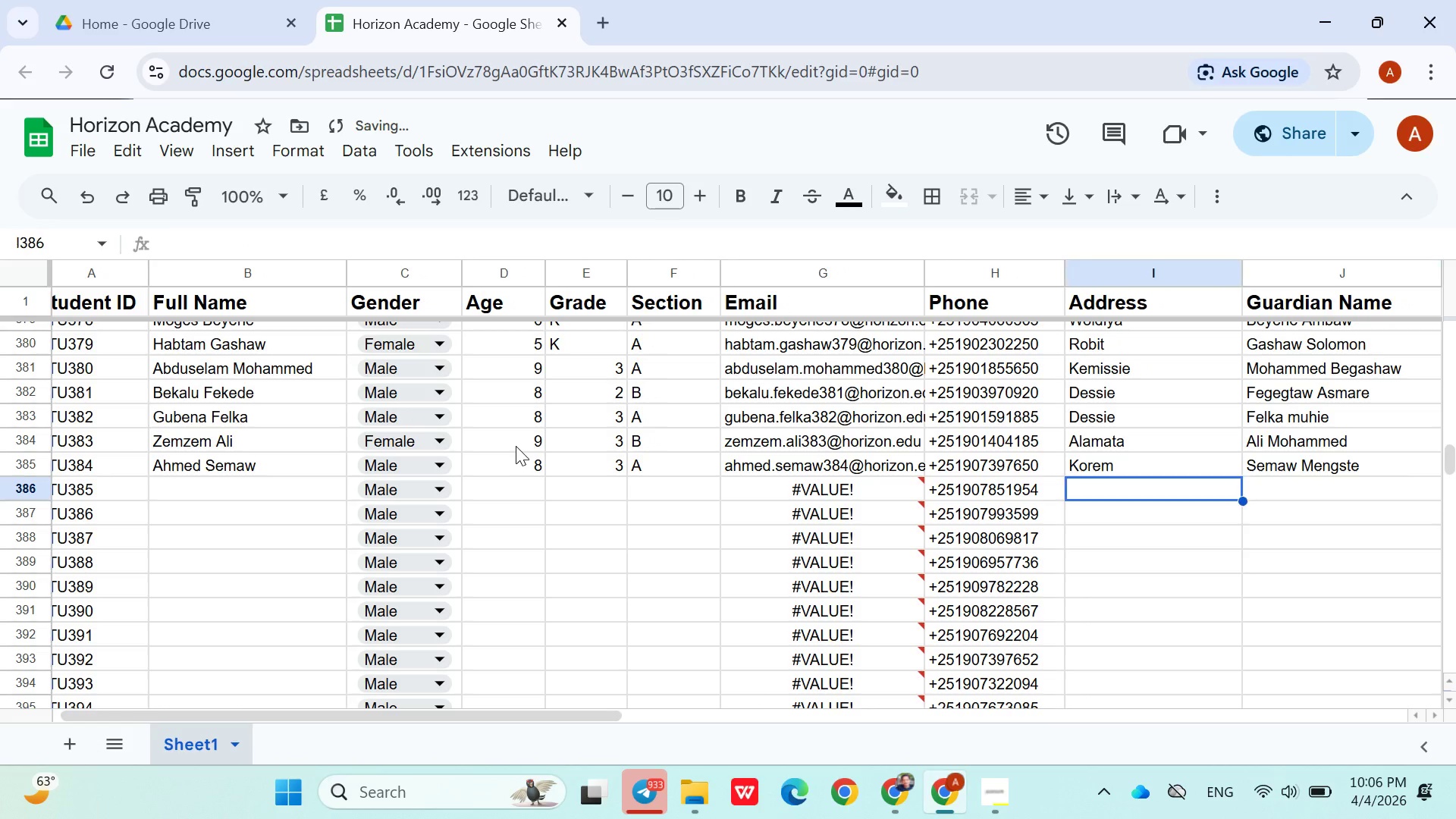 
hold_key(key=ArrowLeft, duration=1.02)
 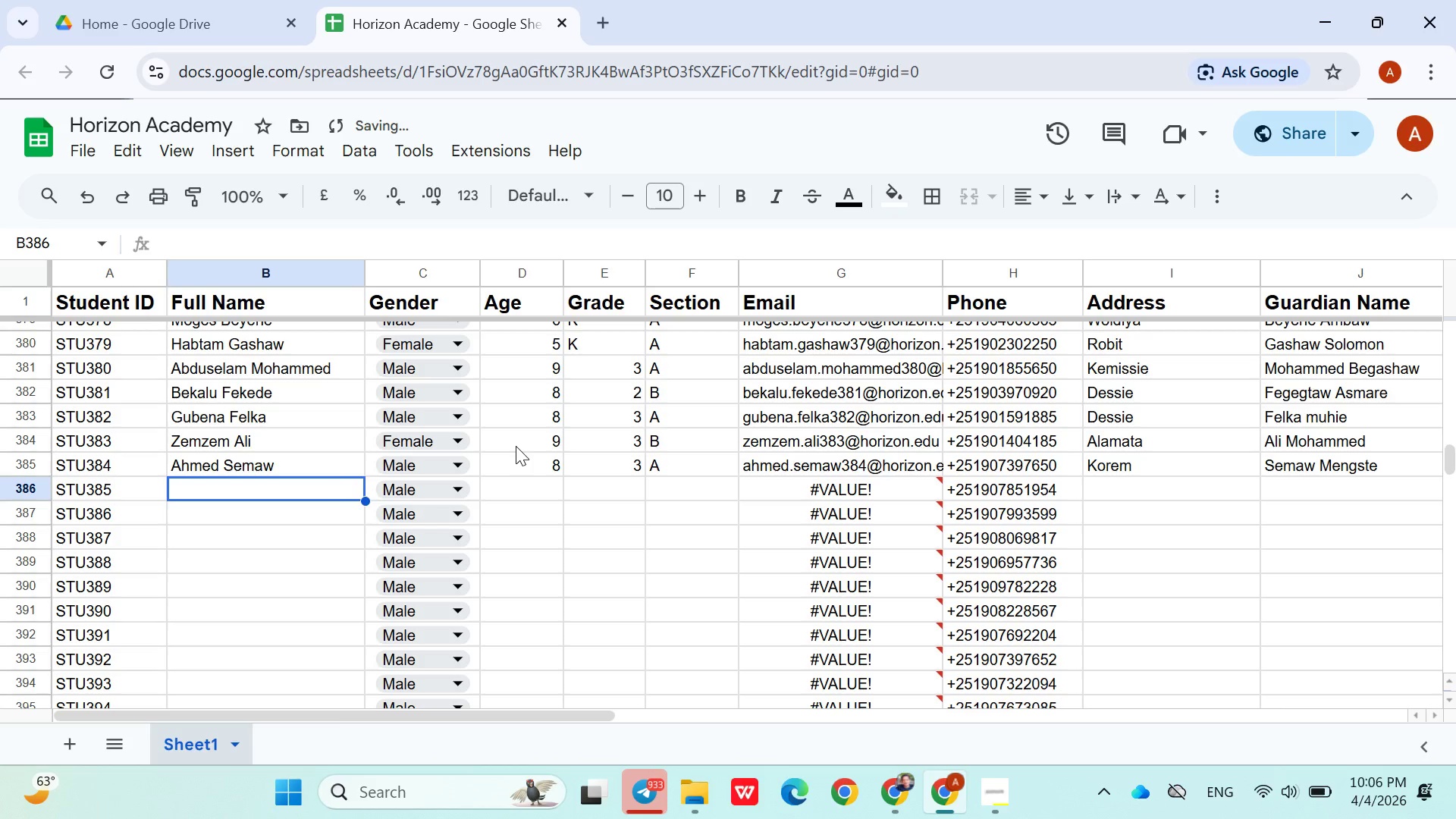 
key(ArrowRight)
 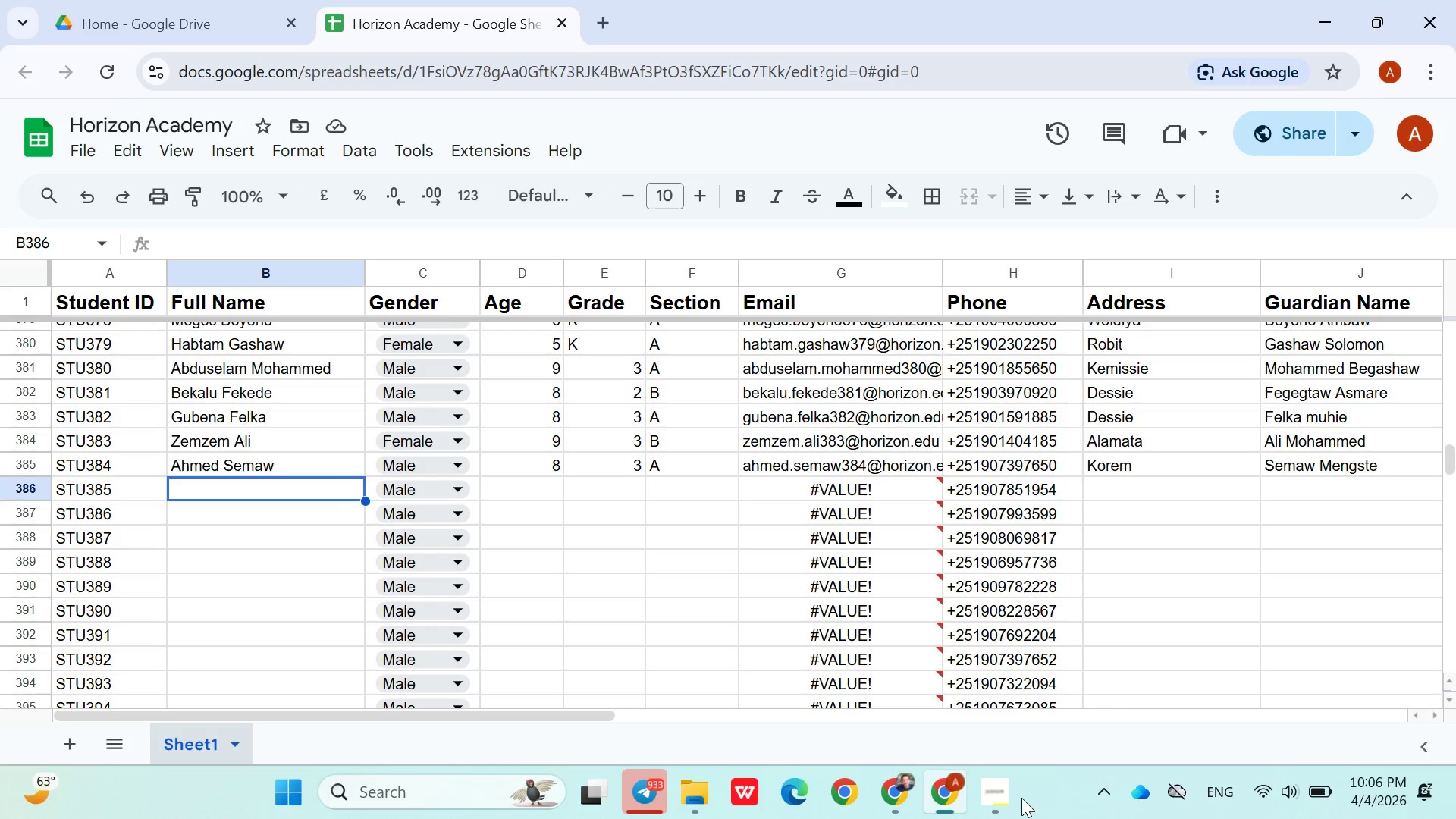 
wait(18.91)
 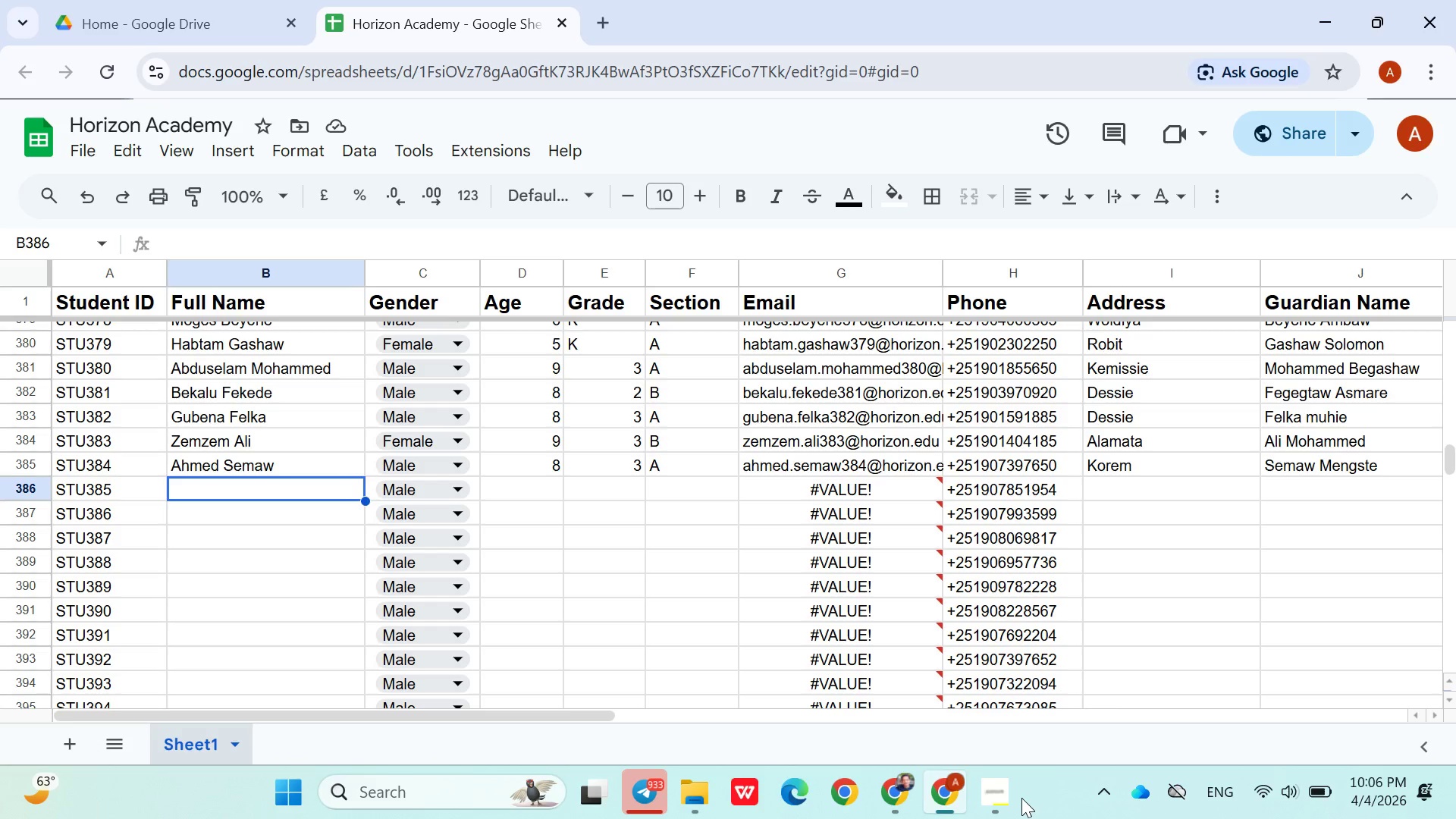 
left_click([1320, 17])